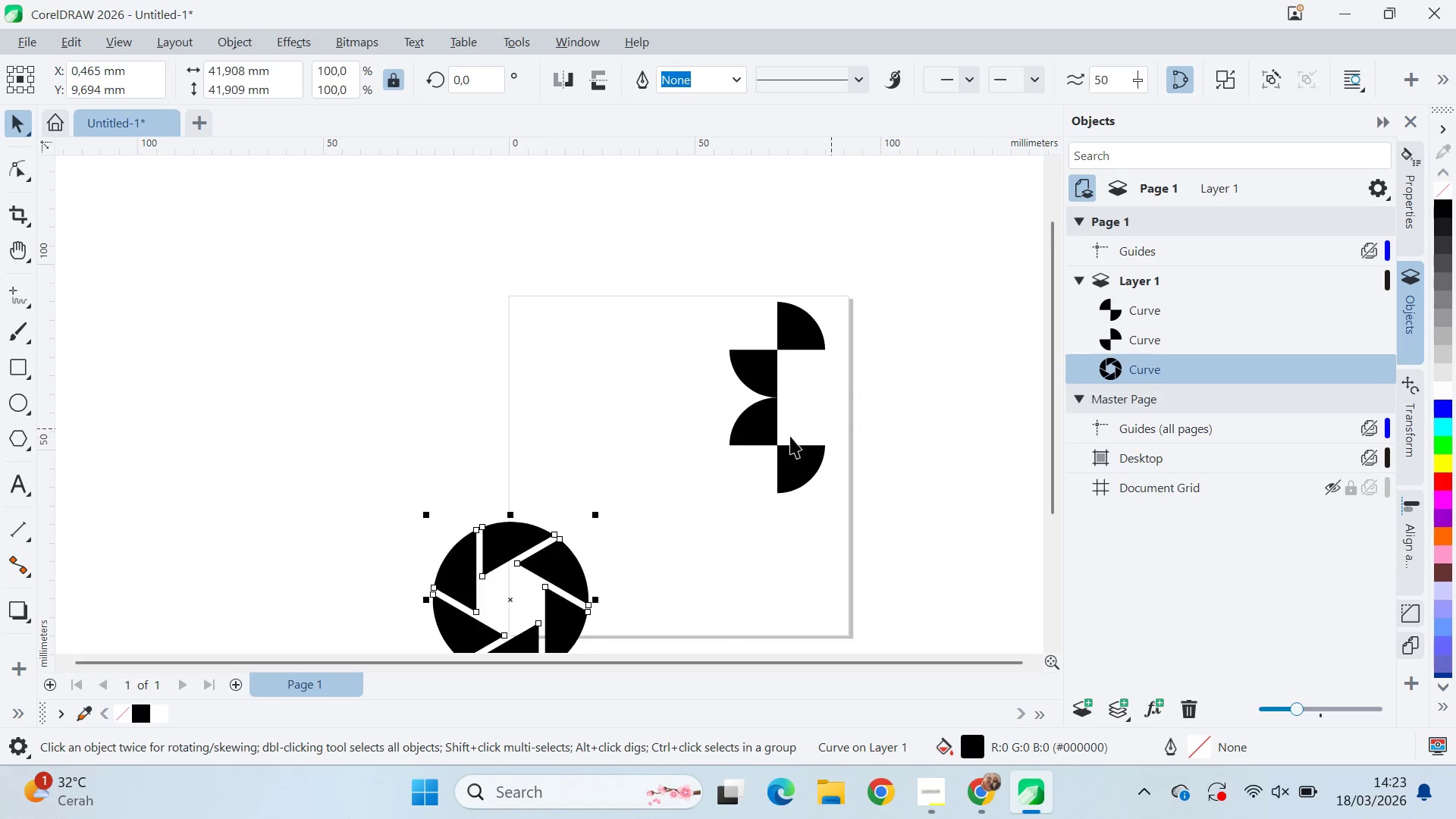 
key(Control+Z)
 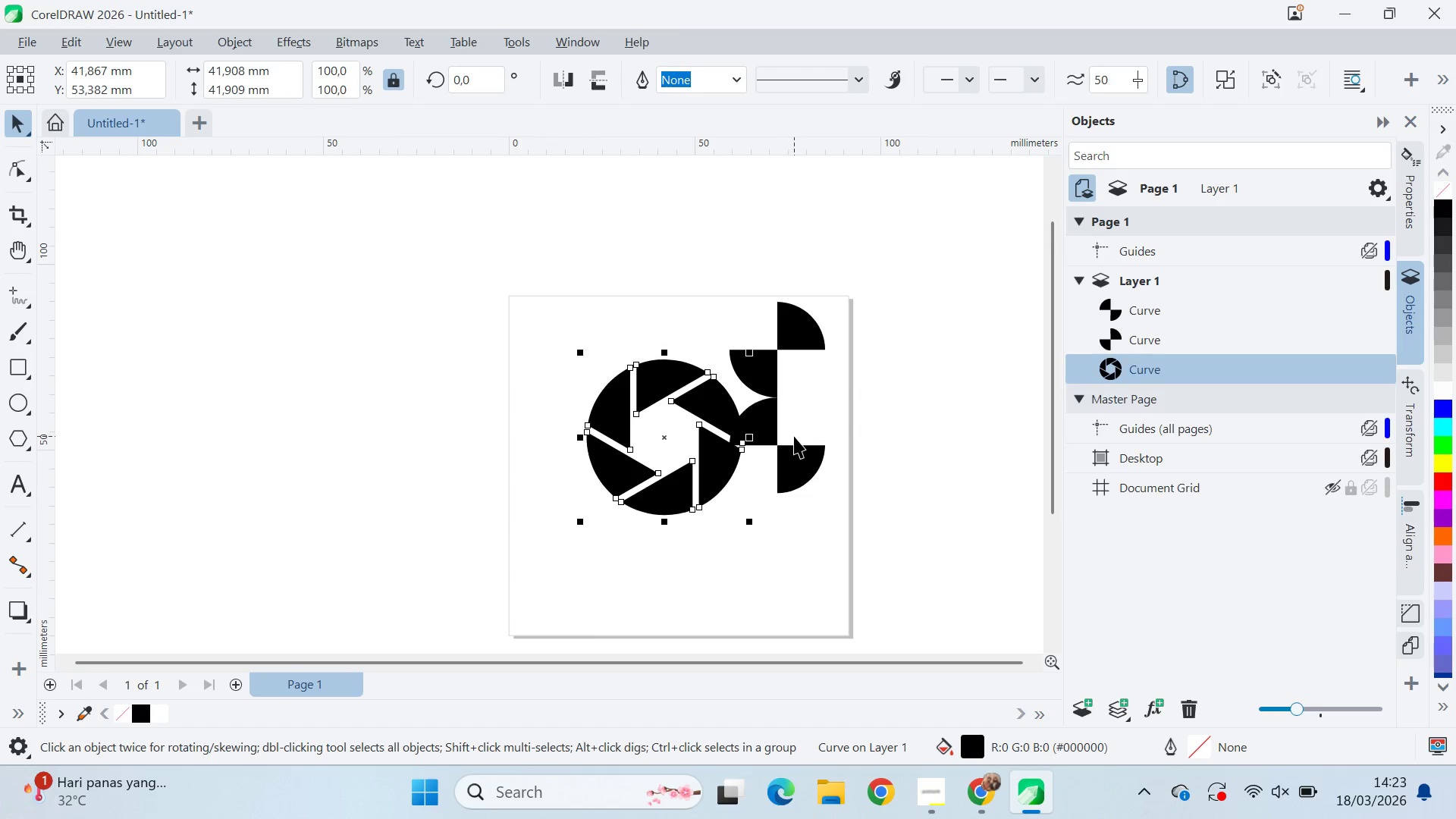 
key(Control+Z)
 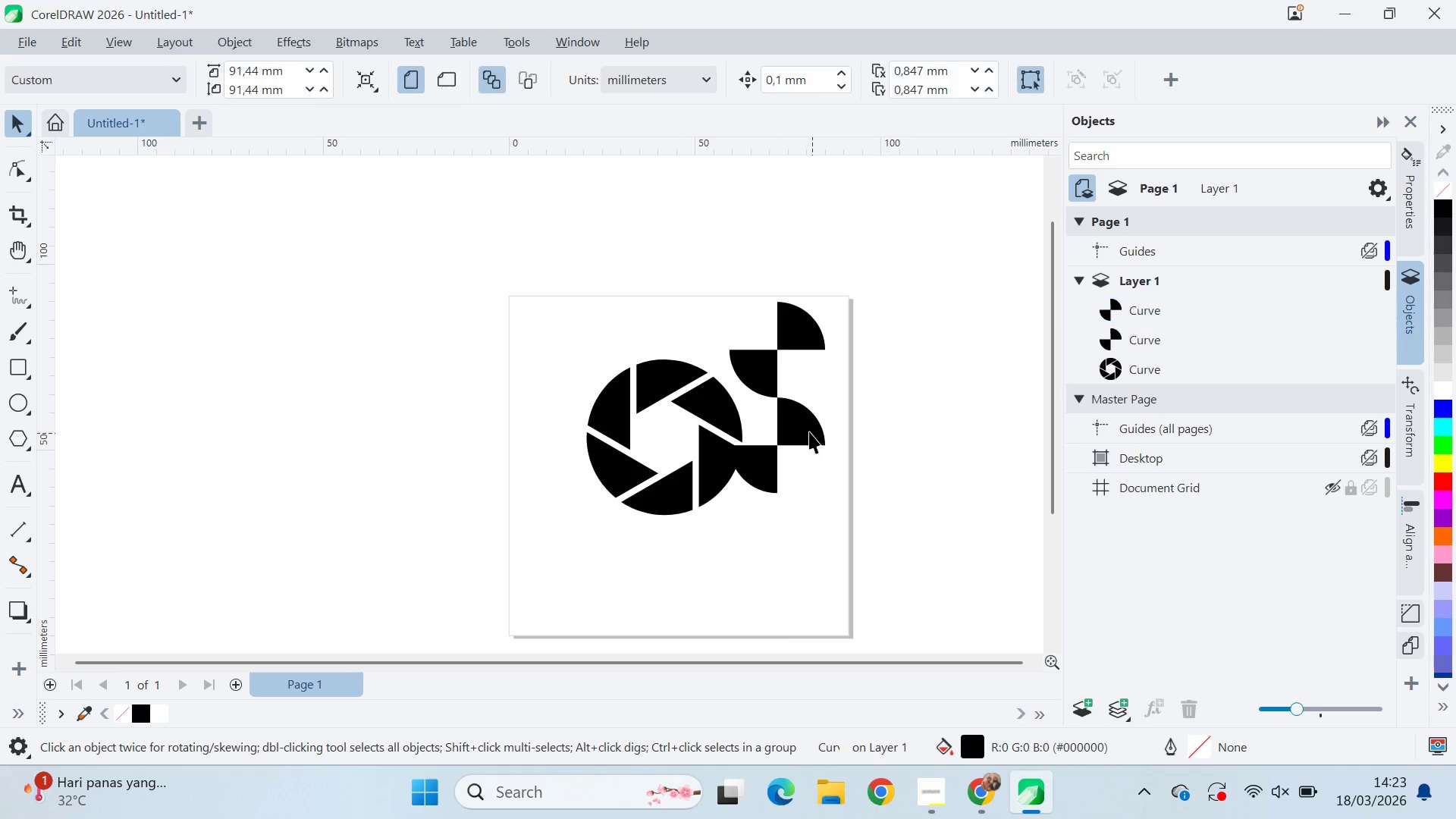 
double_click([808, 429])
 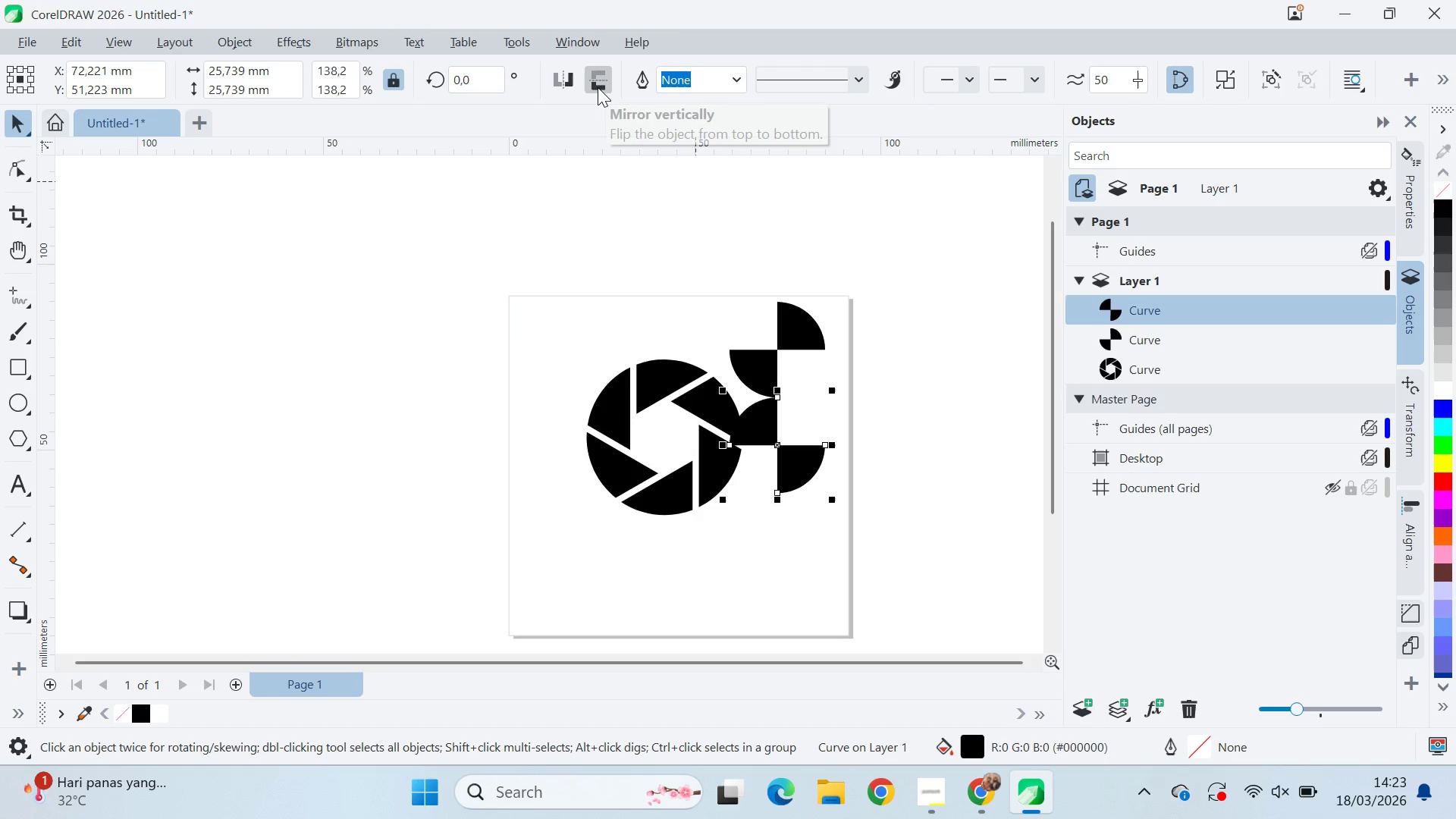 
key(Control+ControlLeft)
 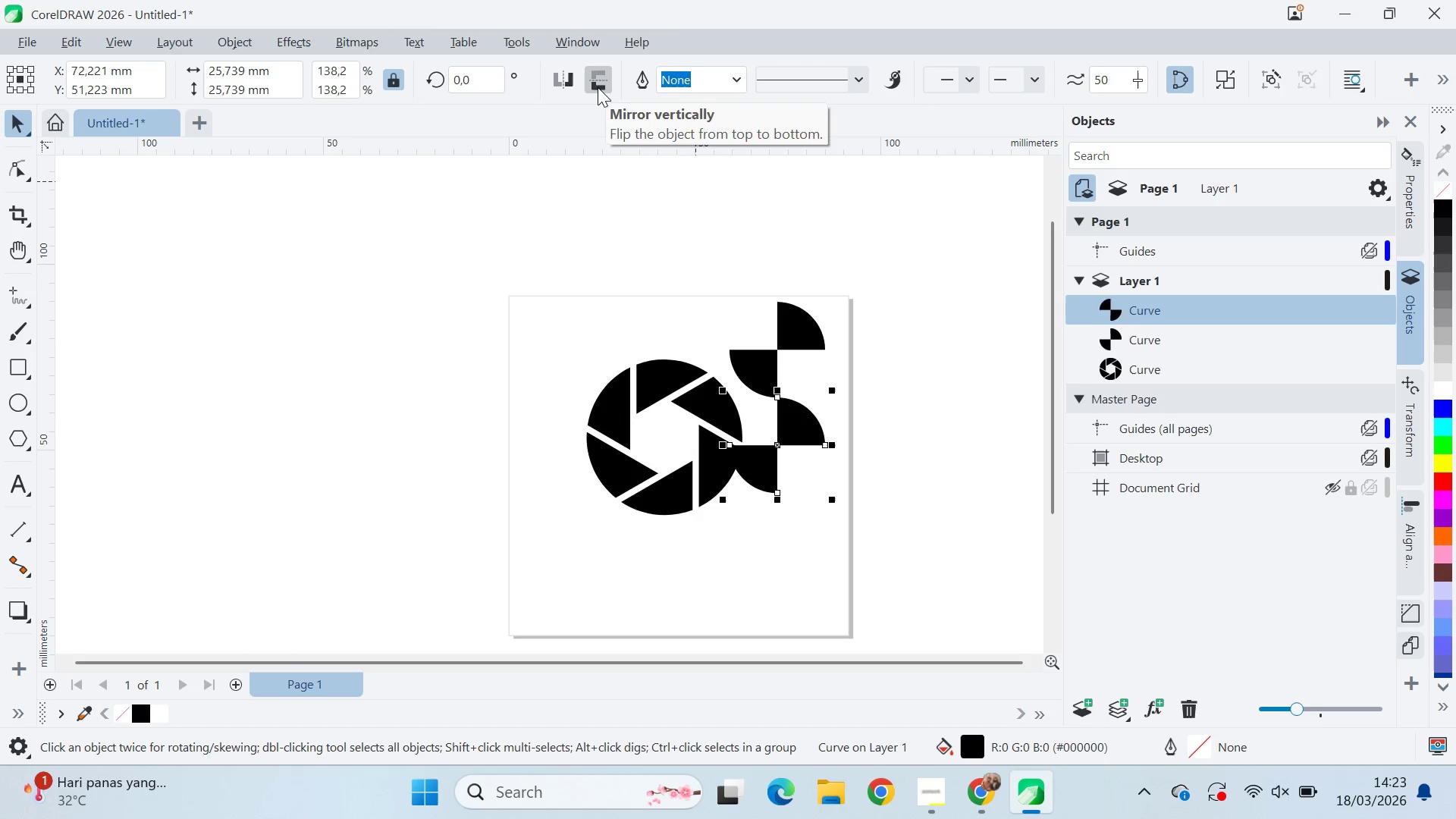 
key(Control+Z)
 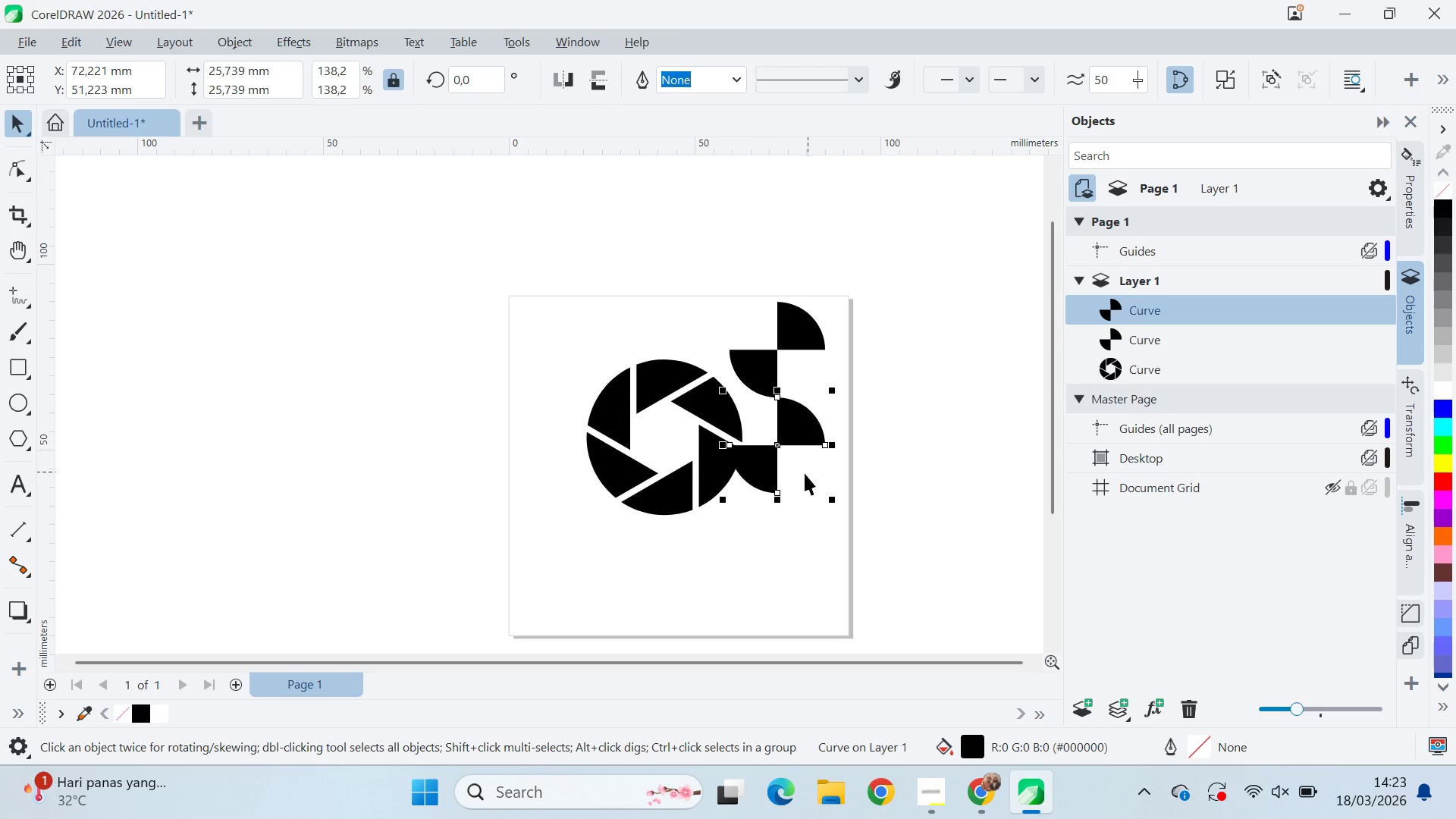 
wait(5.38)
 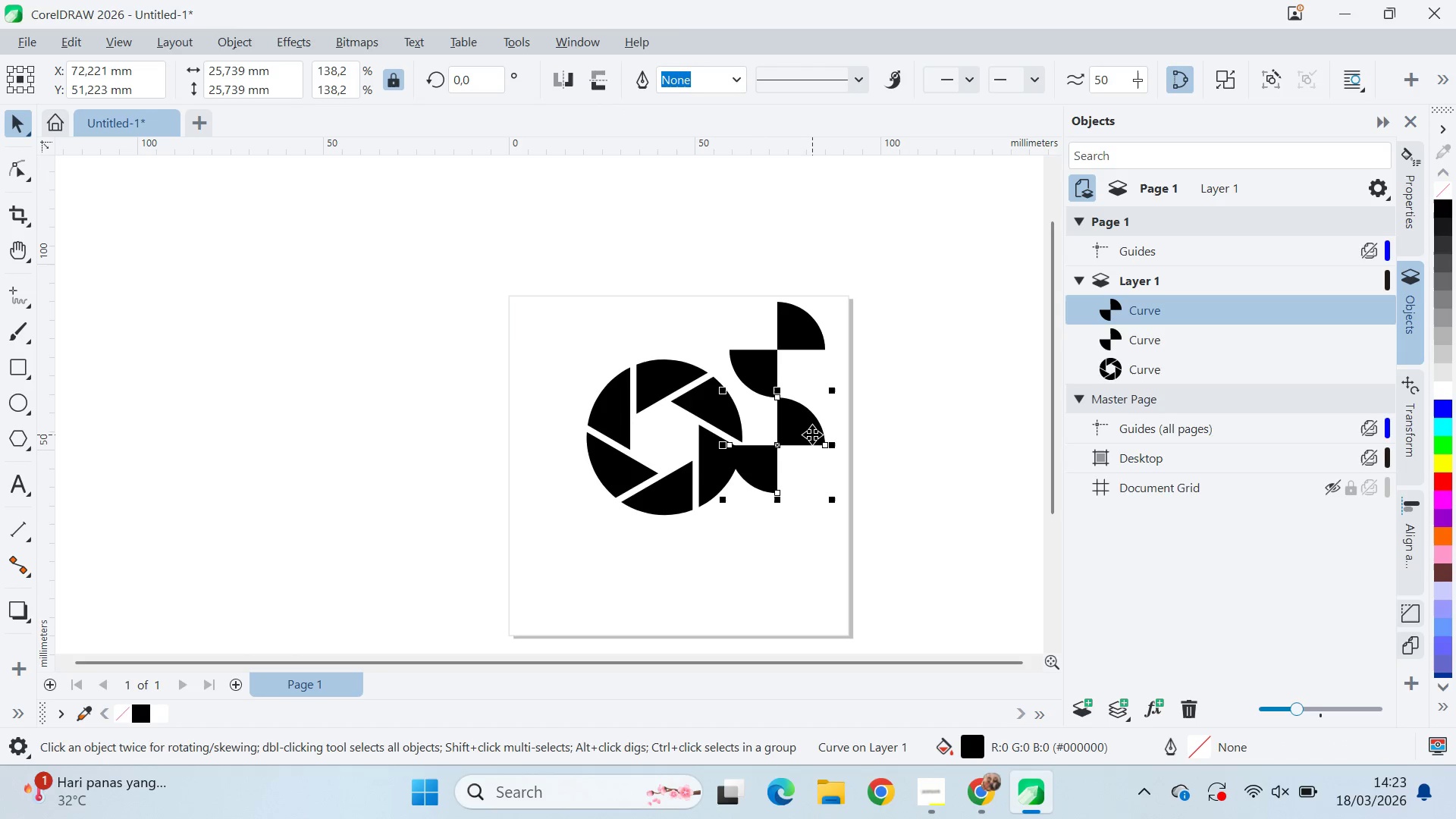 
left_click_drag(start_coordinate=[731, 444], to_coordinate=[827, 350])
 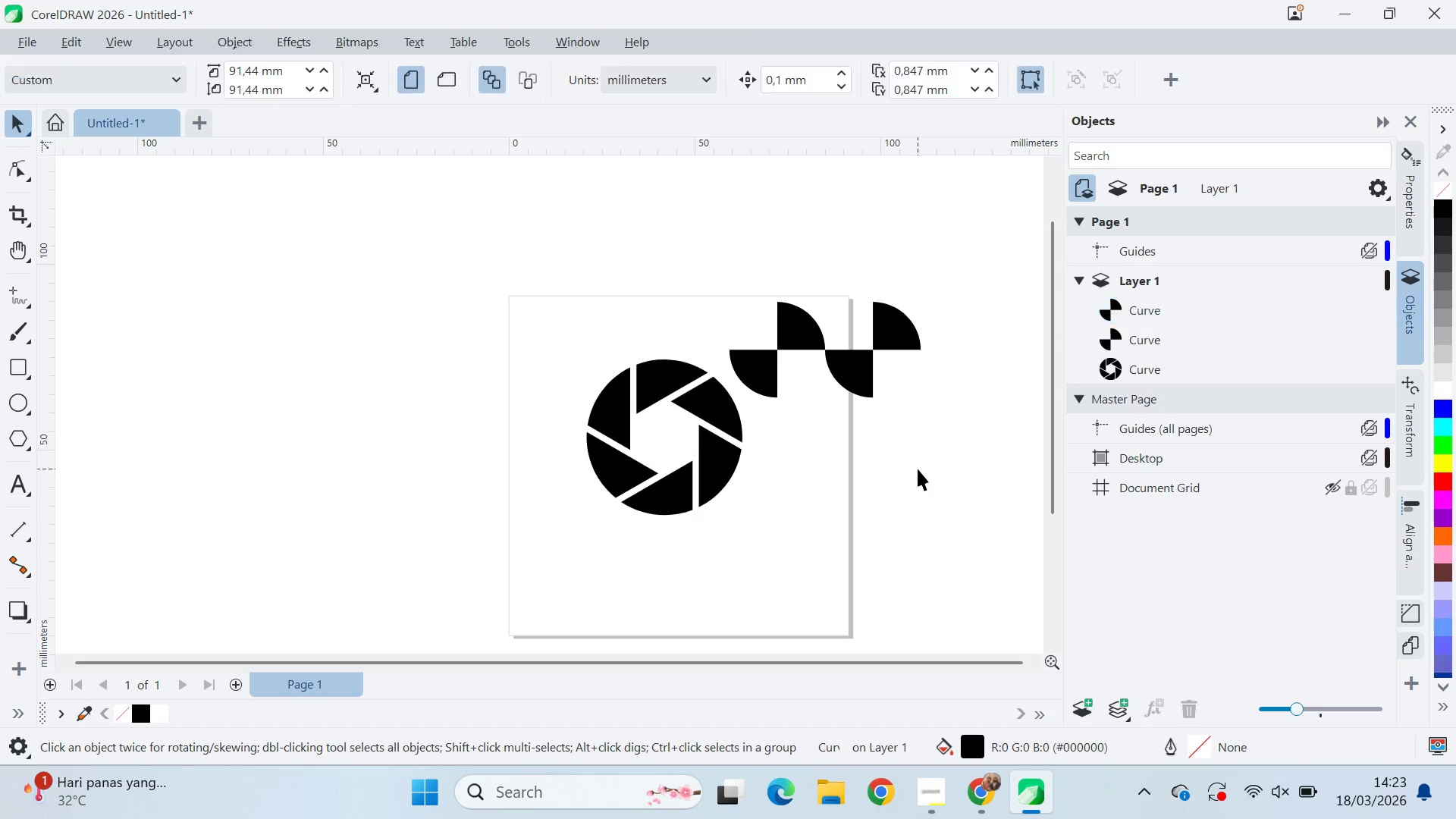 
double_click([864, 368])
 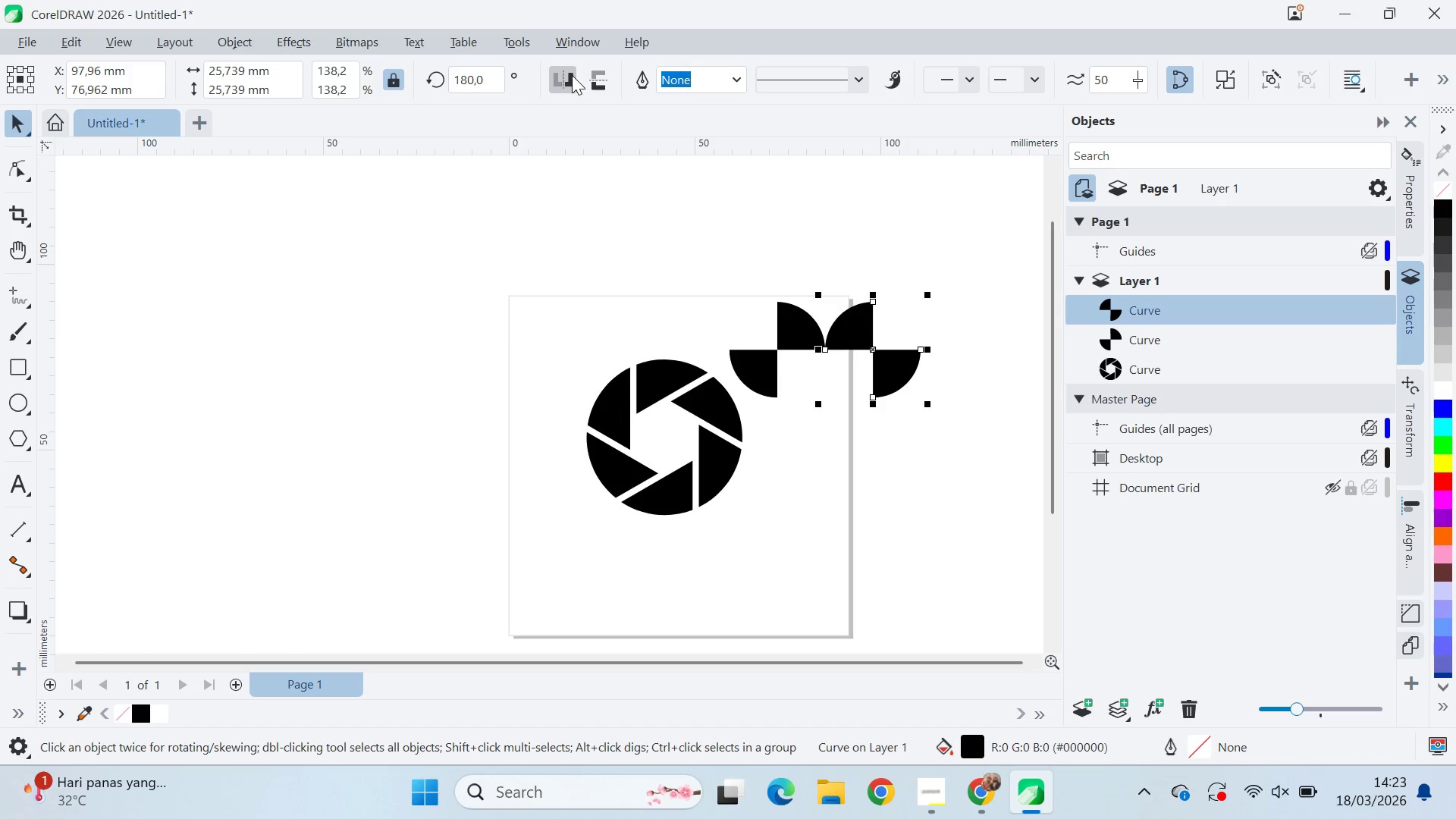 
left_click([573, 75])
 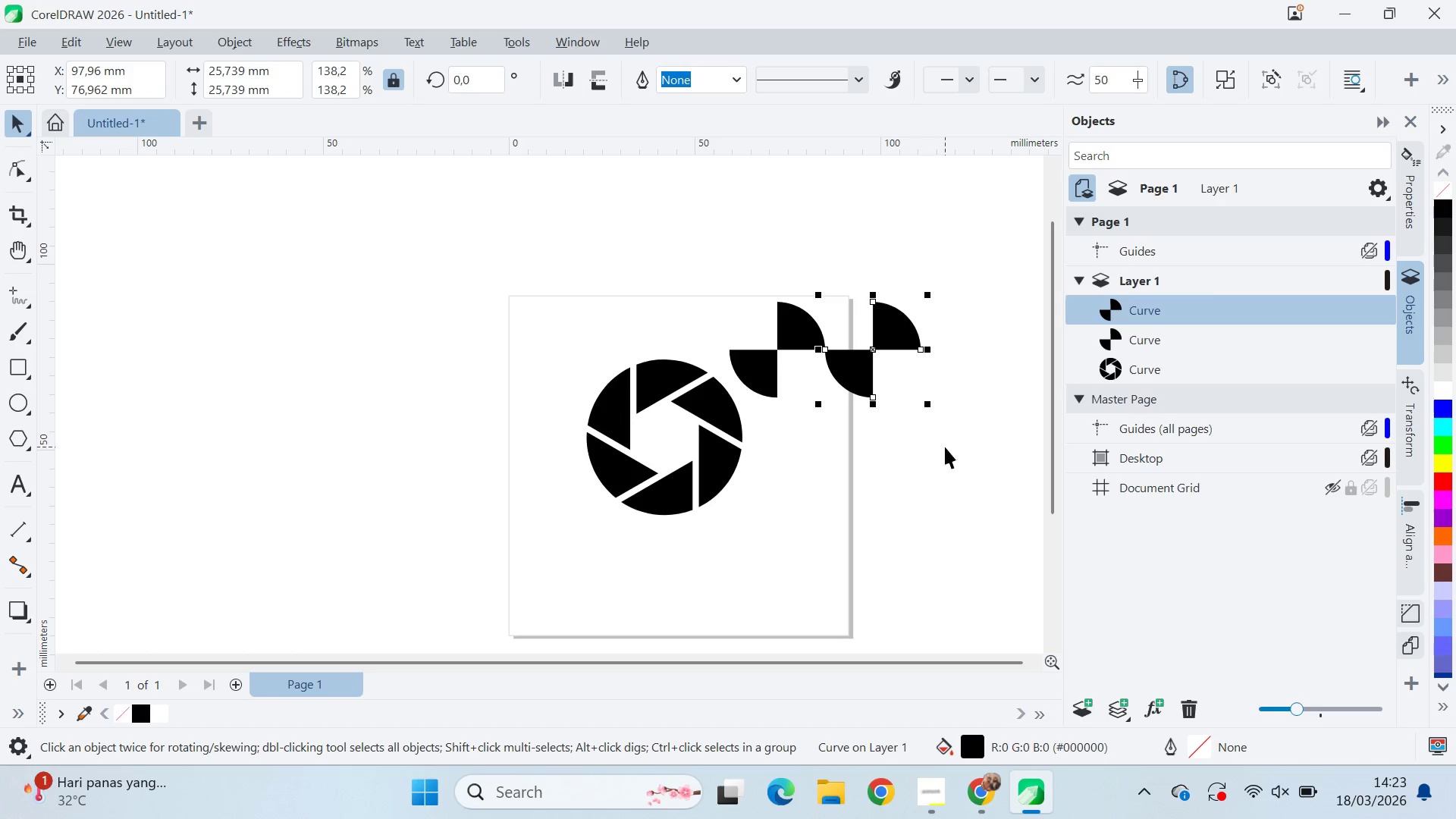 
left_click([954, 454])
 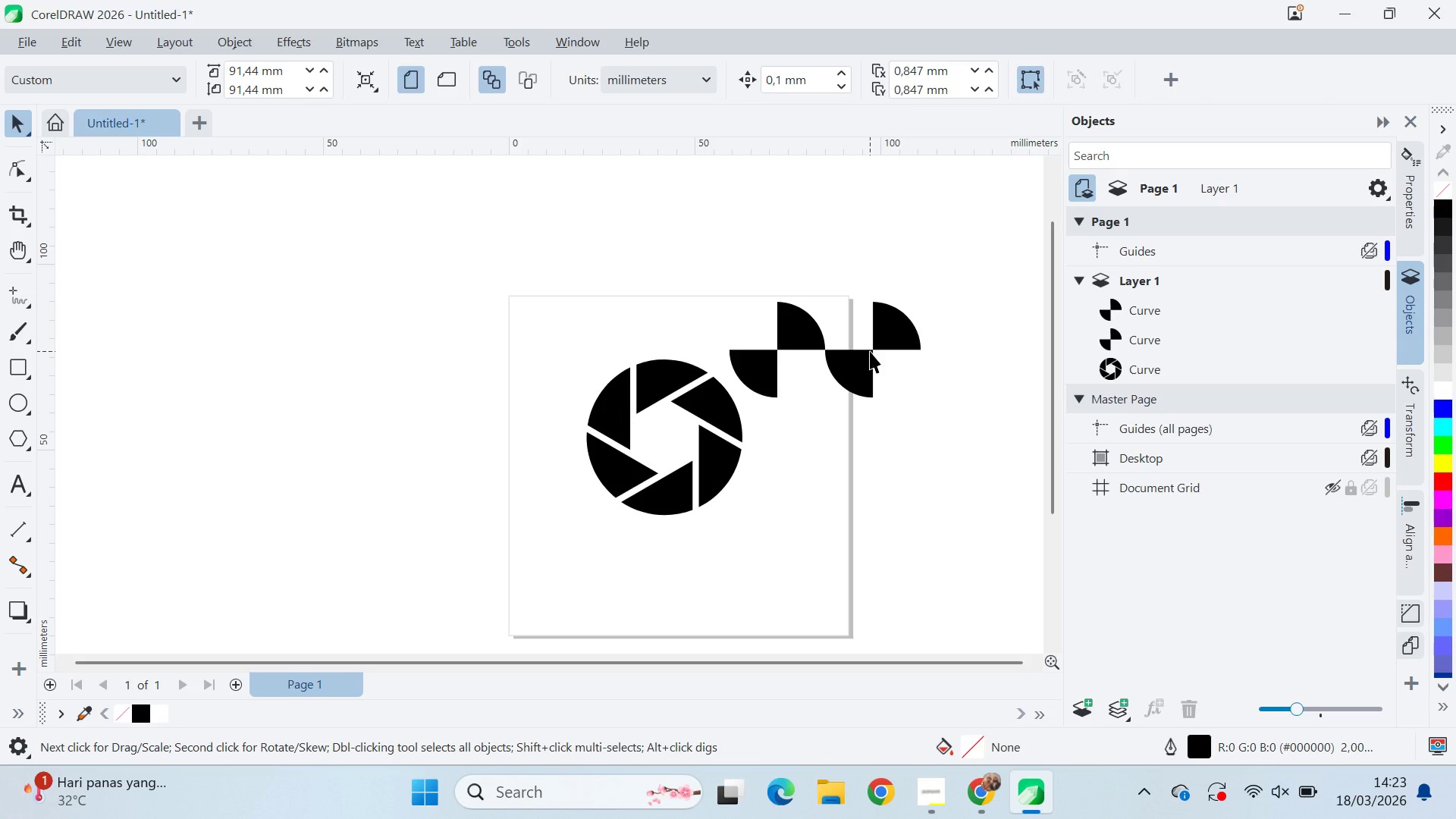 
left_click_drag(start_coordinate=[872, 351], to_coordinate=[905, 355])
 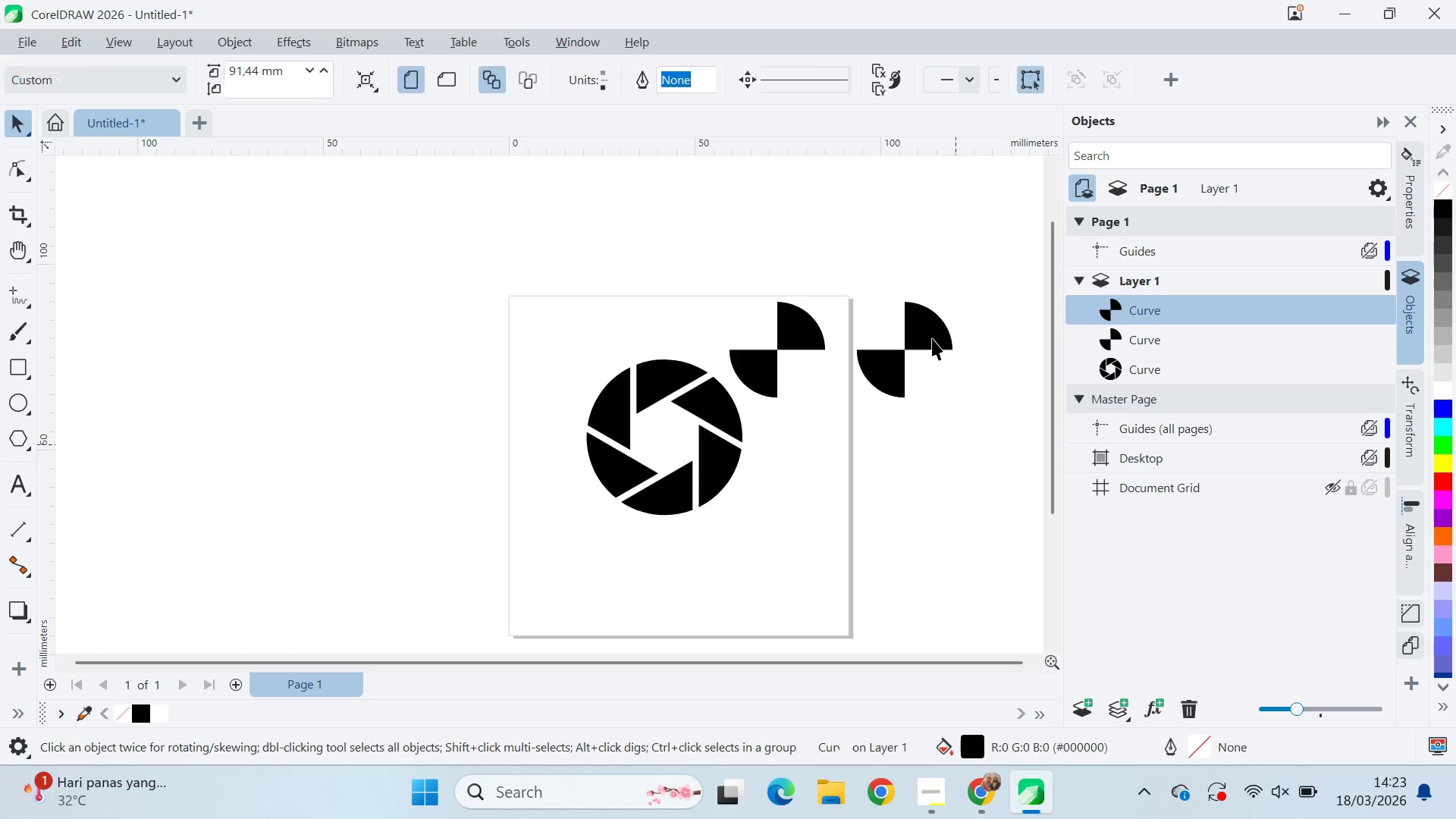 
hold_key(key=ShiftLeft, duration=0.53)
 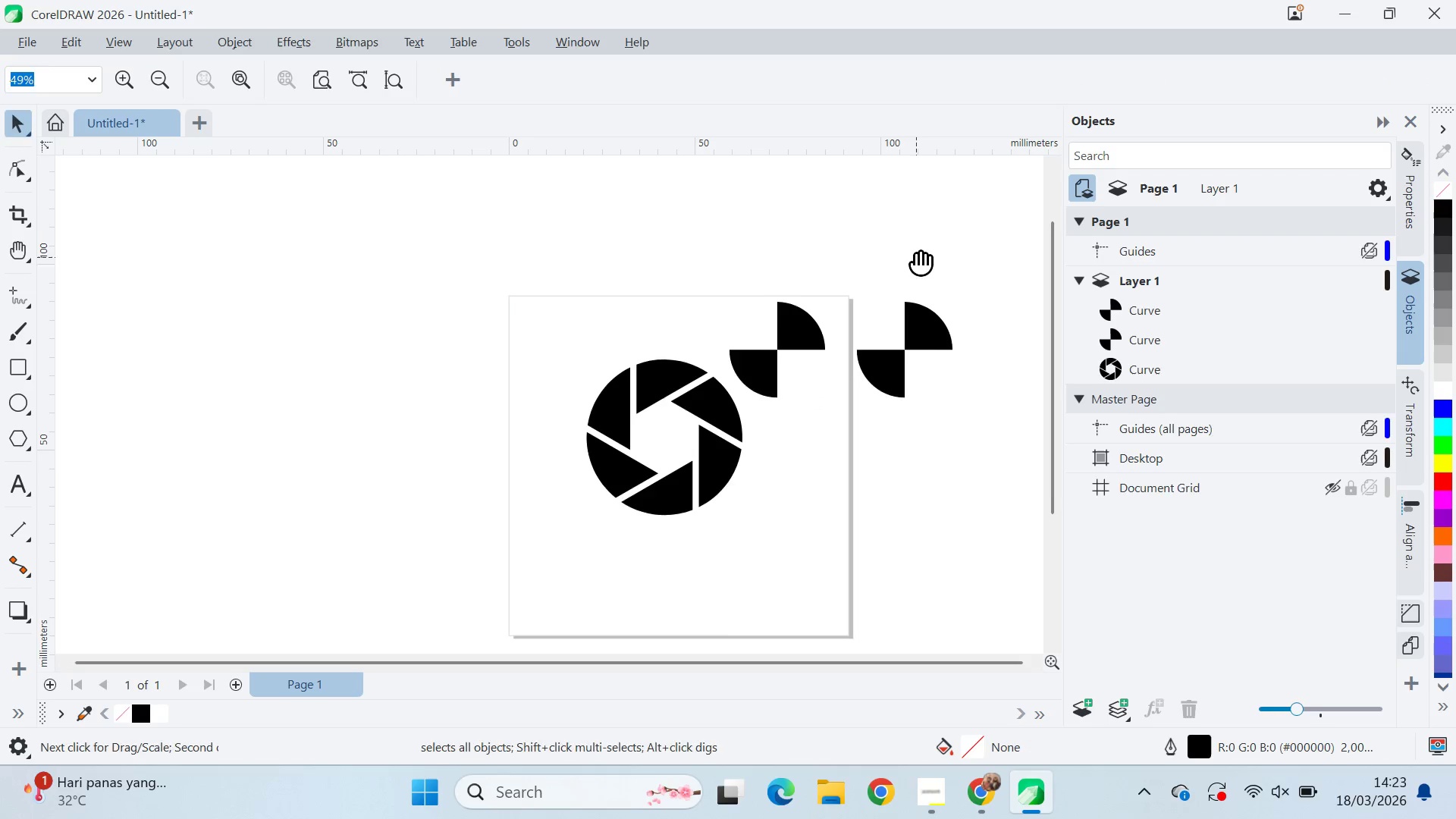 
hold_key(key=ShiftLeft, duration=2.97)
 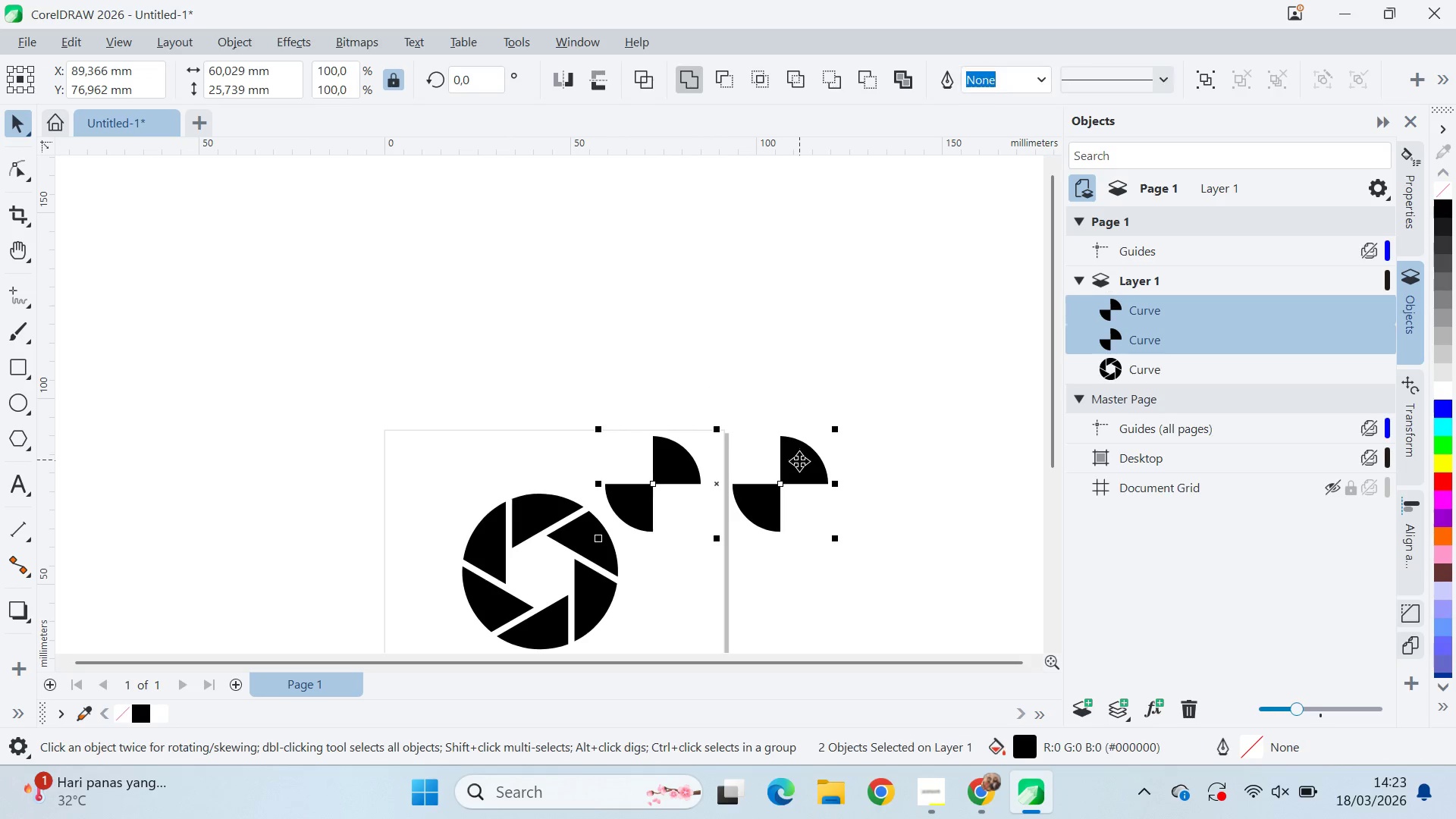 
type(qv)
 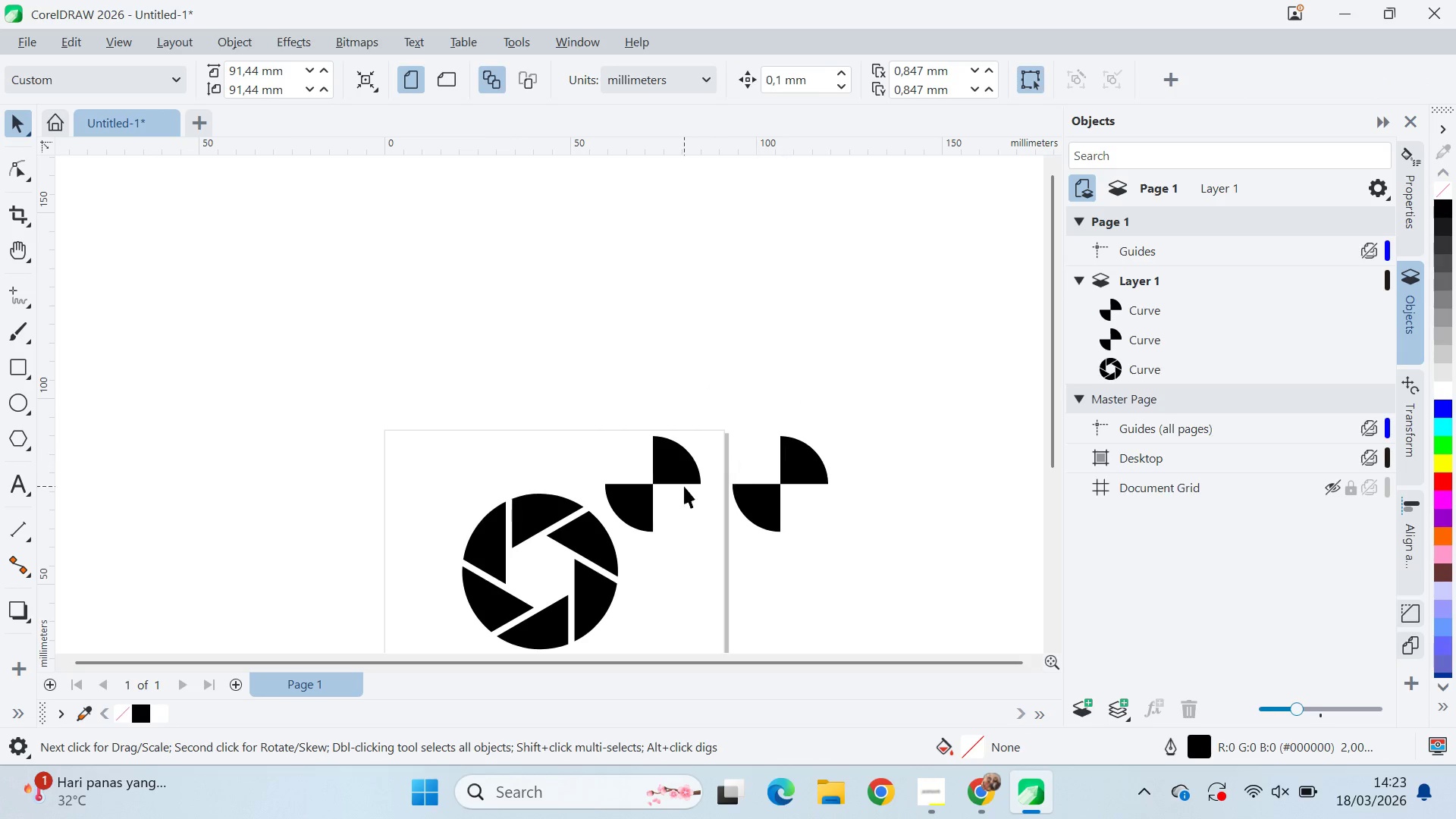 
left_click_drag(start_coordinate=[916, 255], to_coordinate=[792, 389])
 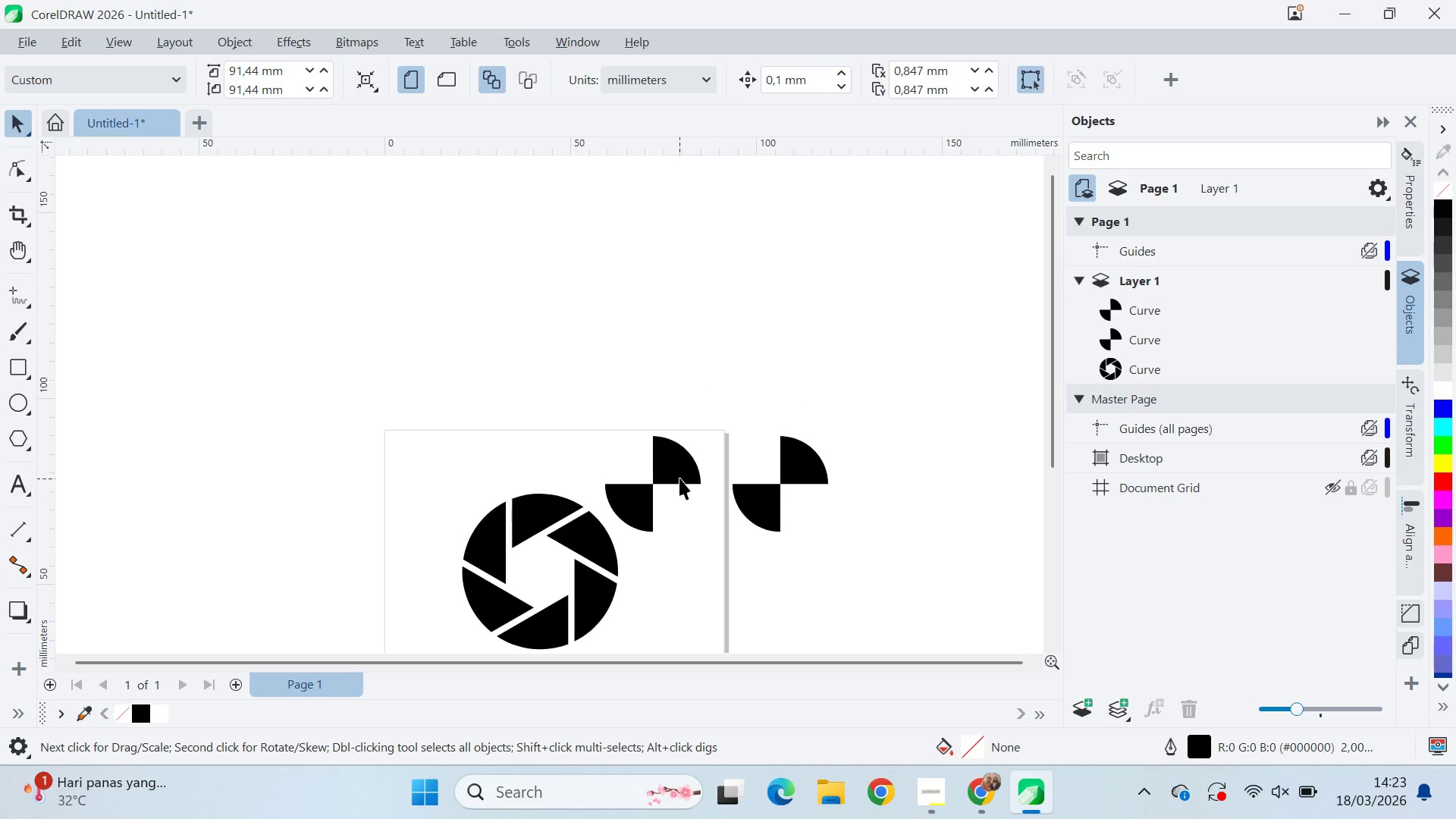 
hold_key(key=ShiftLeft, duration=0.53)
 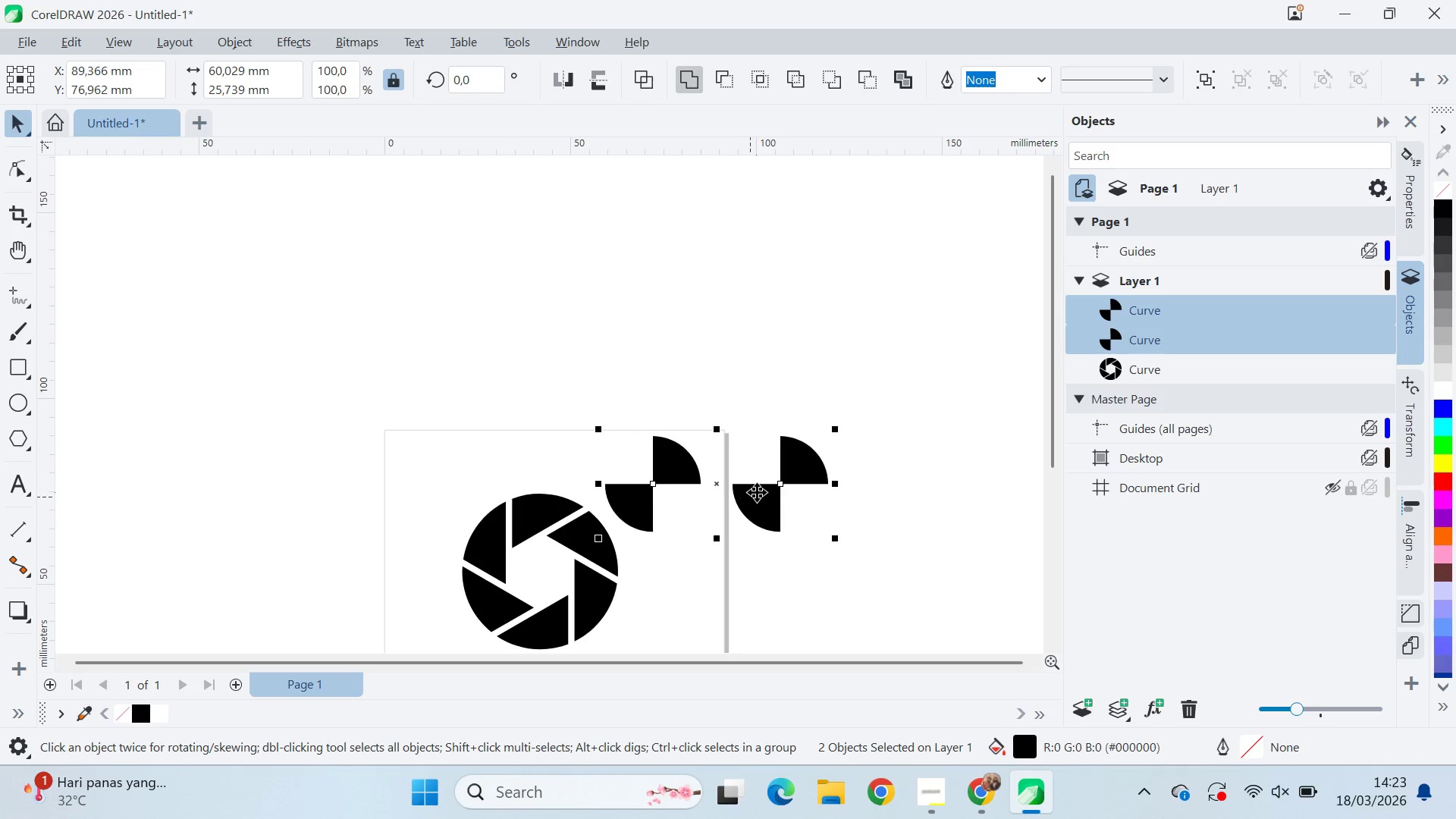 
key(Control+ControlLeft)
 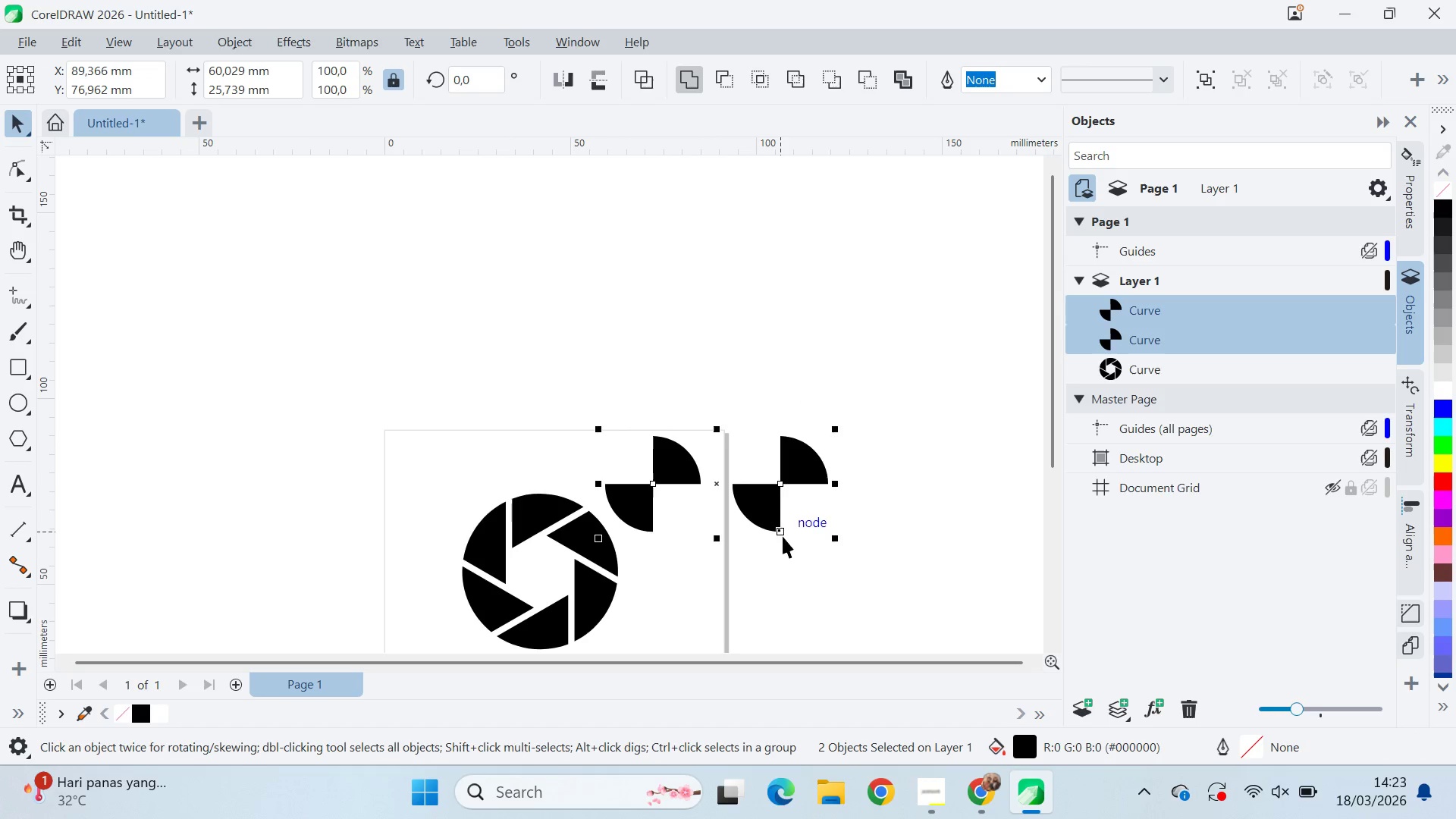 
left_click_drag(start_coordinate=[783, 535], to_coordinate=[802, 378])
 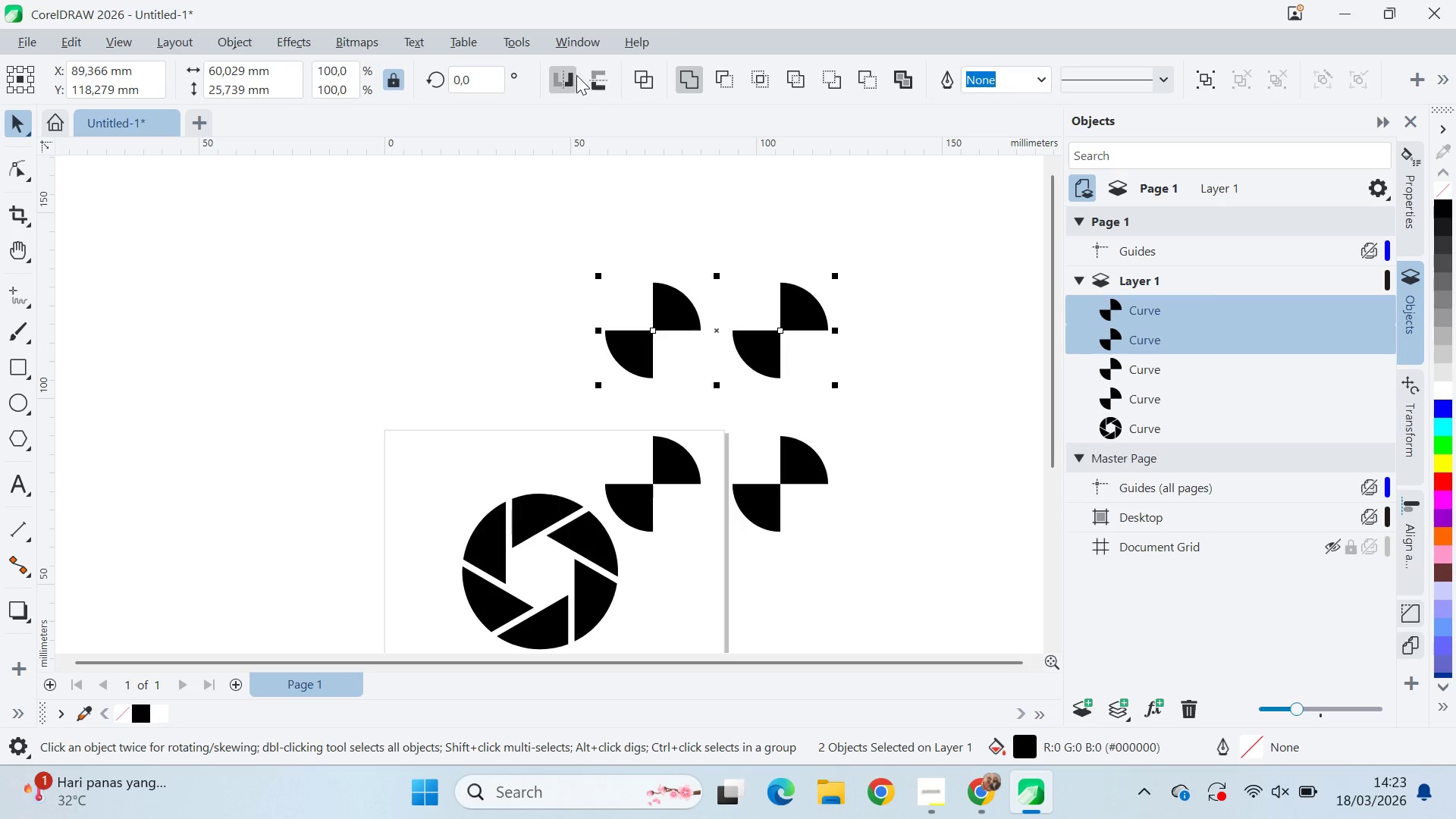 
hold_key(key=ControlLeft, duration=0.94)
 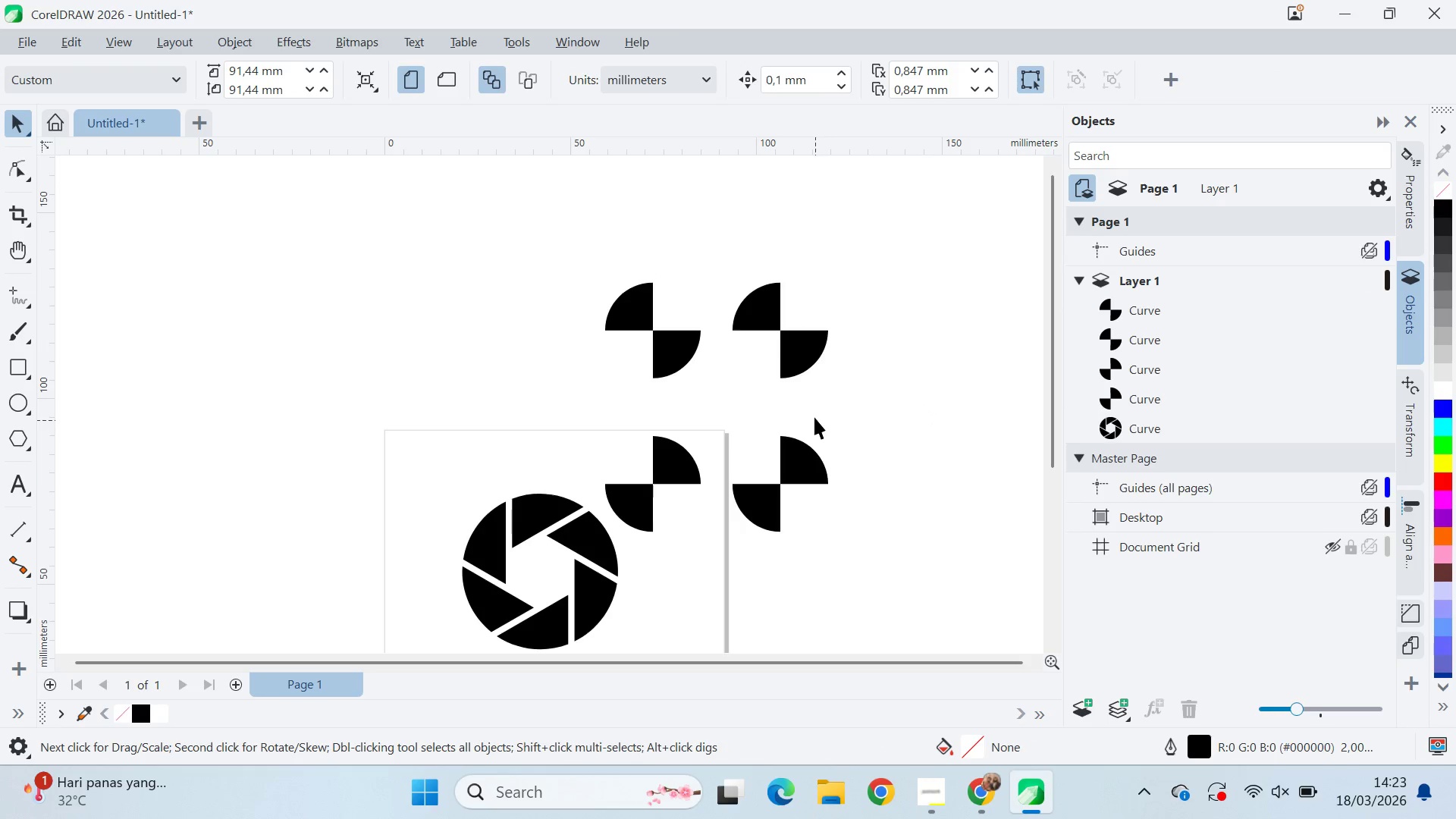 
left_click([795, 469])
 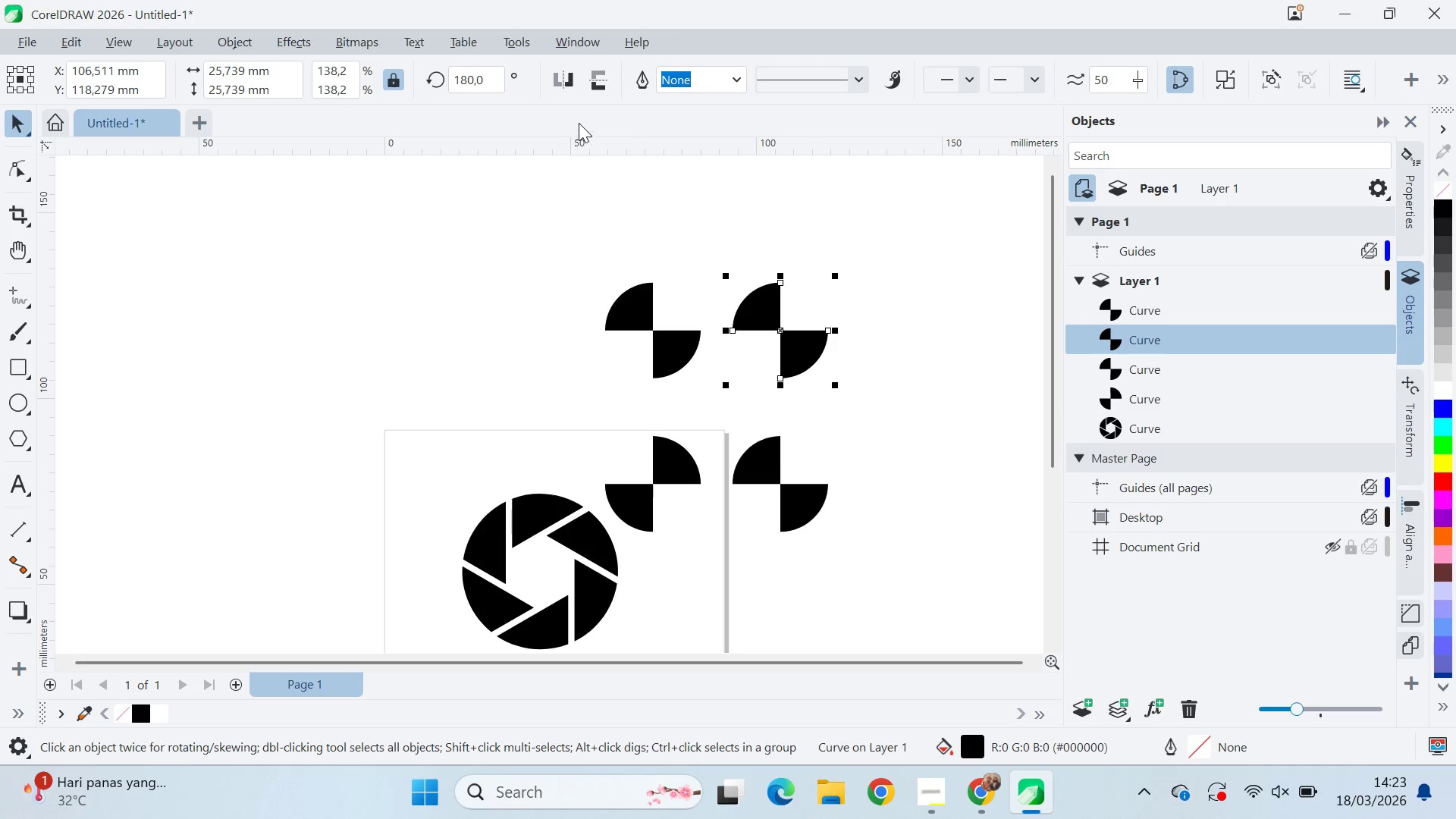 
double_click([954, 403])
 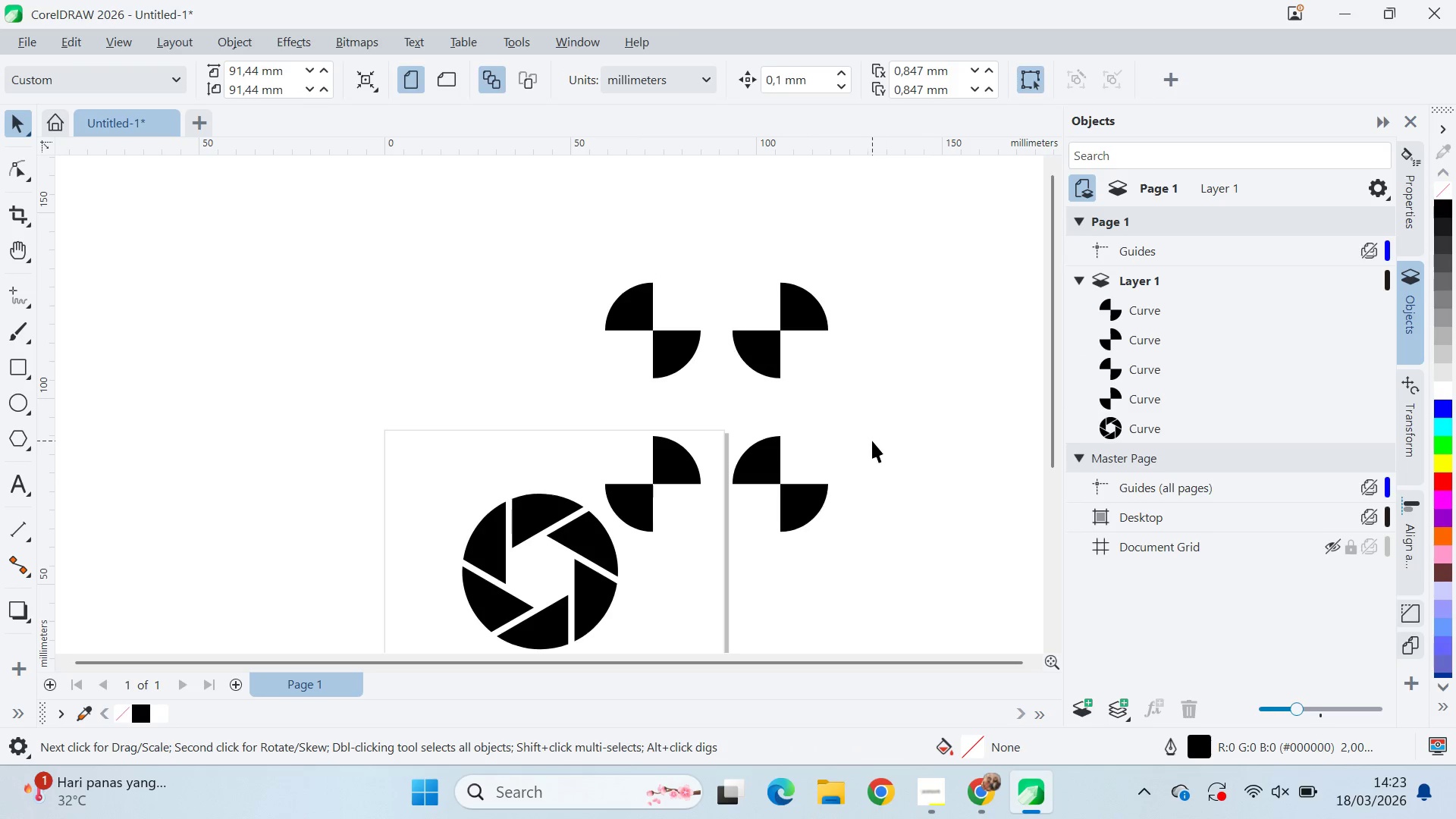 
scroll: coordinate [870, 437], scroll_direction: down, amount: 1.0
 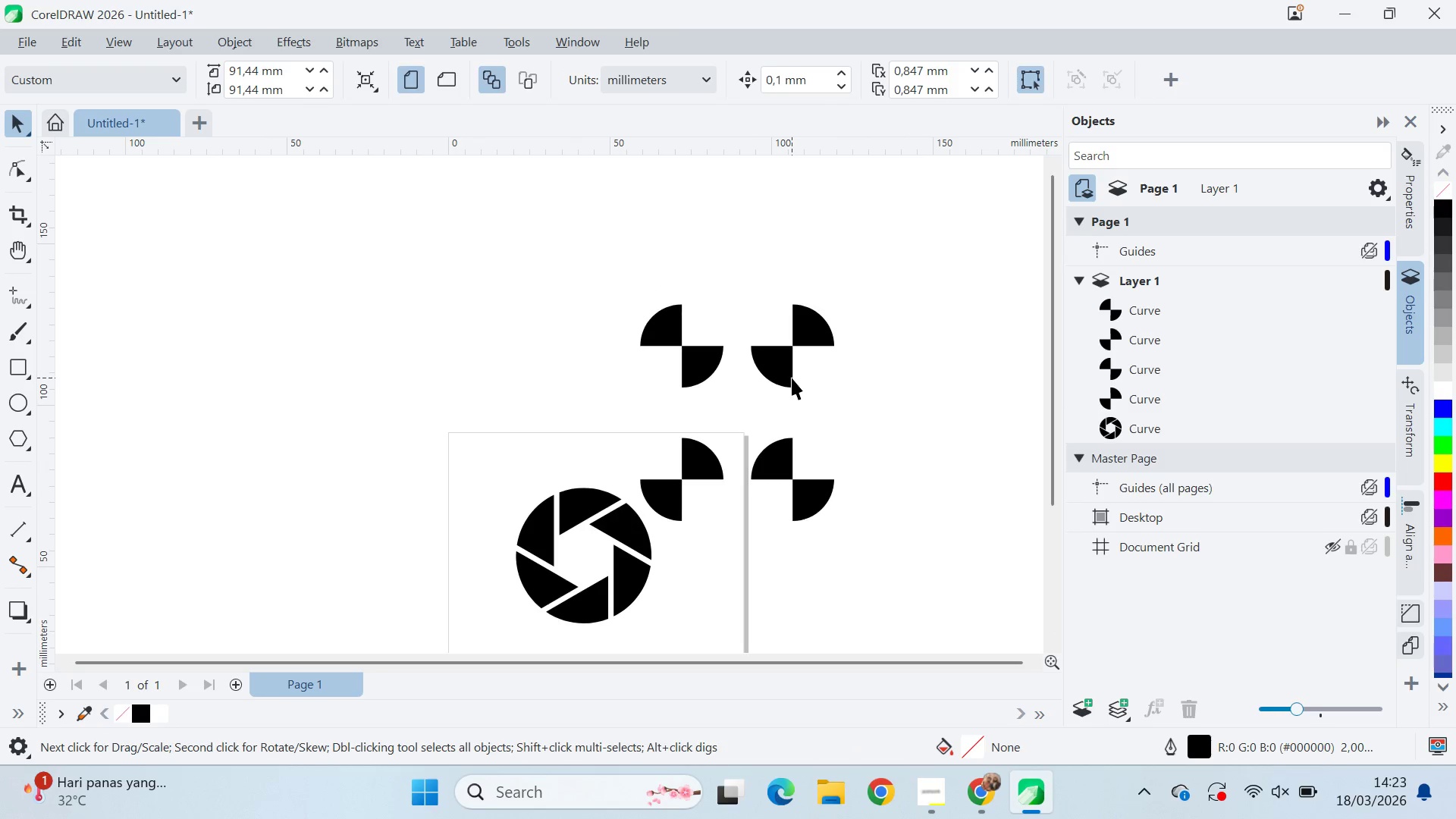 
key(Control+Z)
 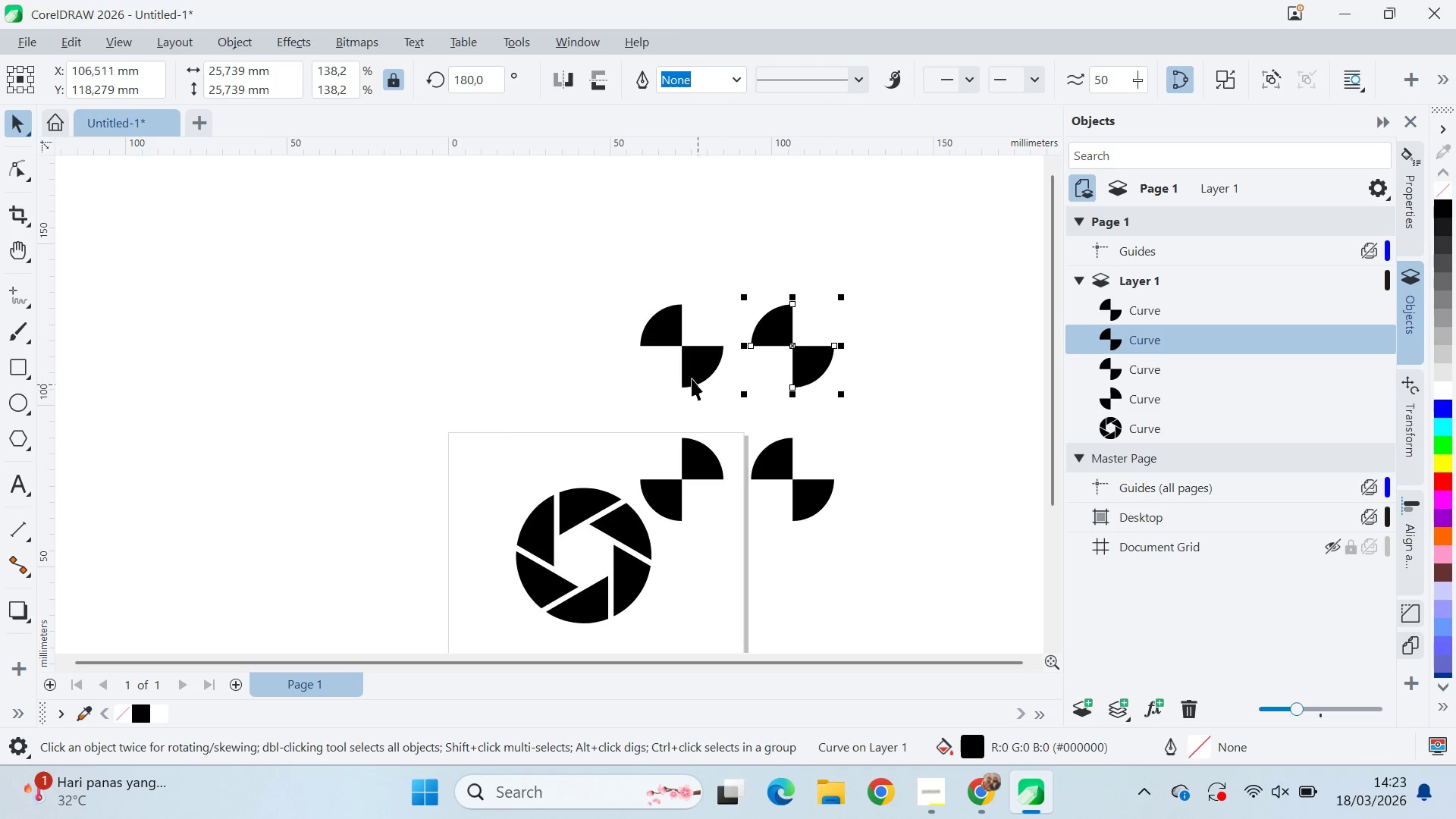 
left_click([686, 370])
 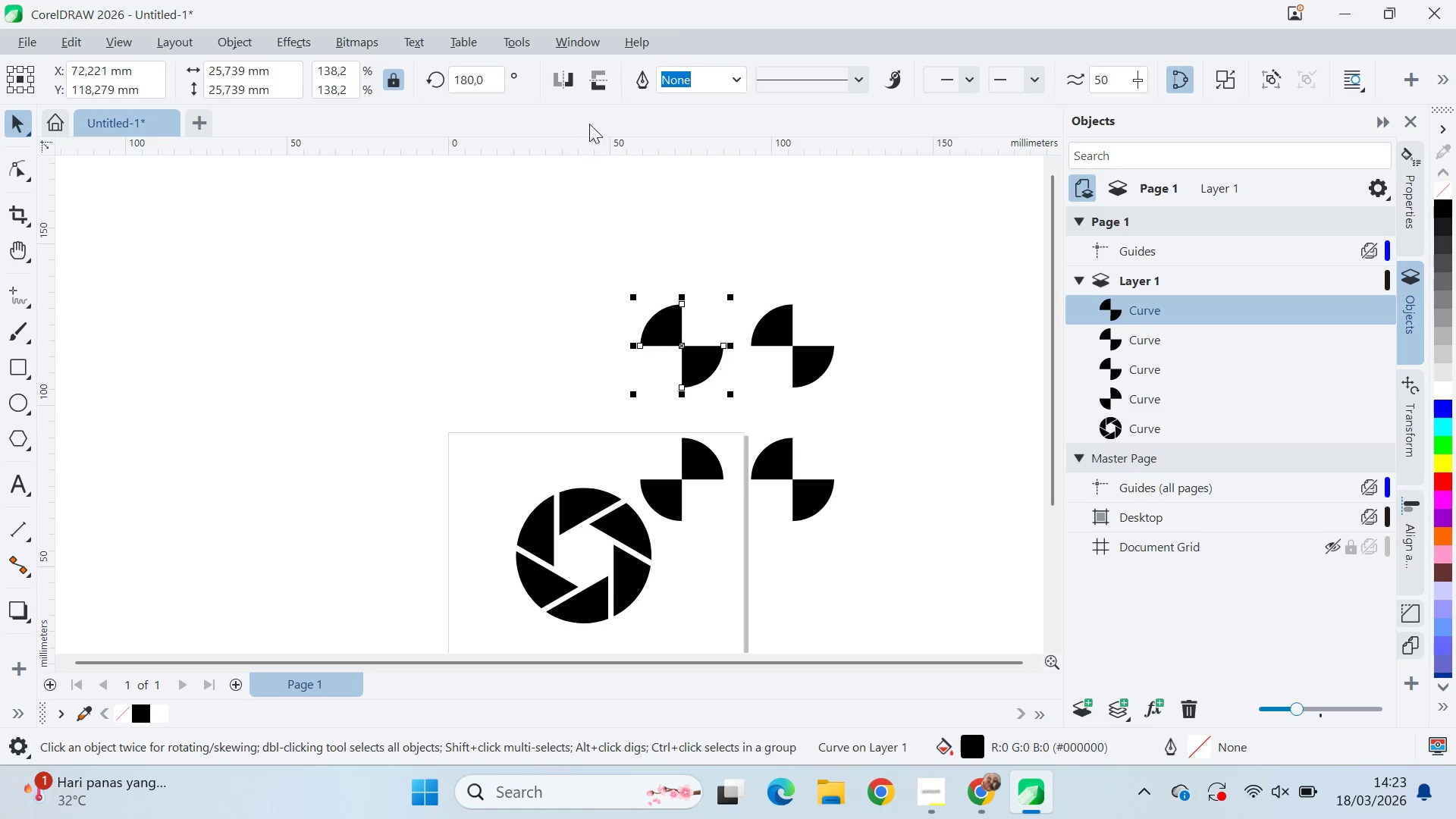 
left_click([597, 82])
 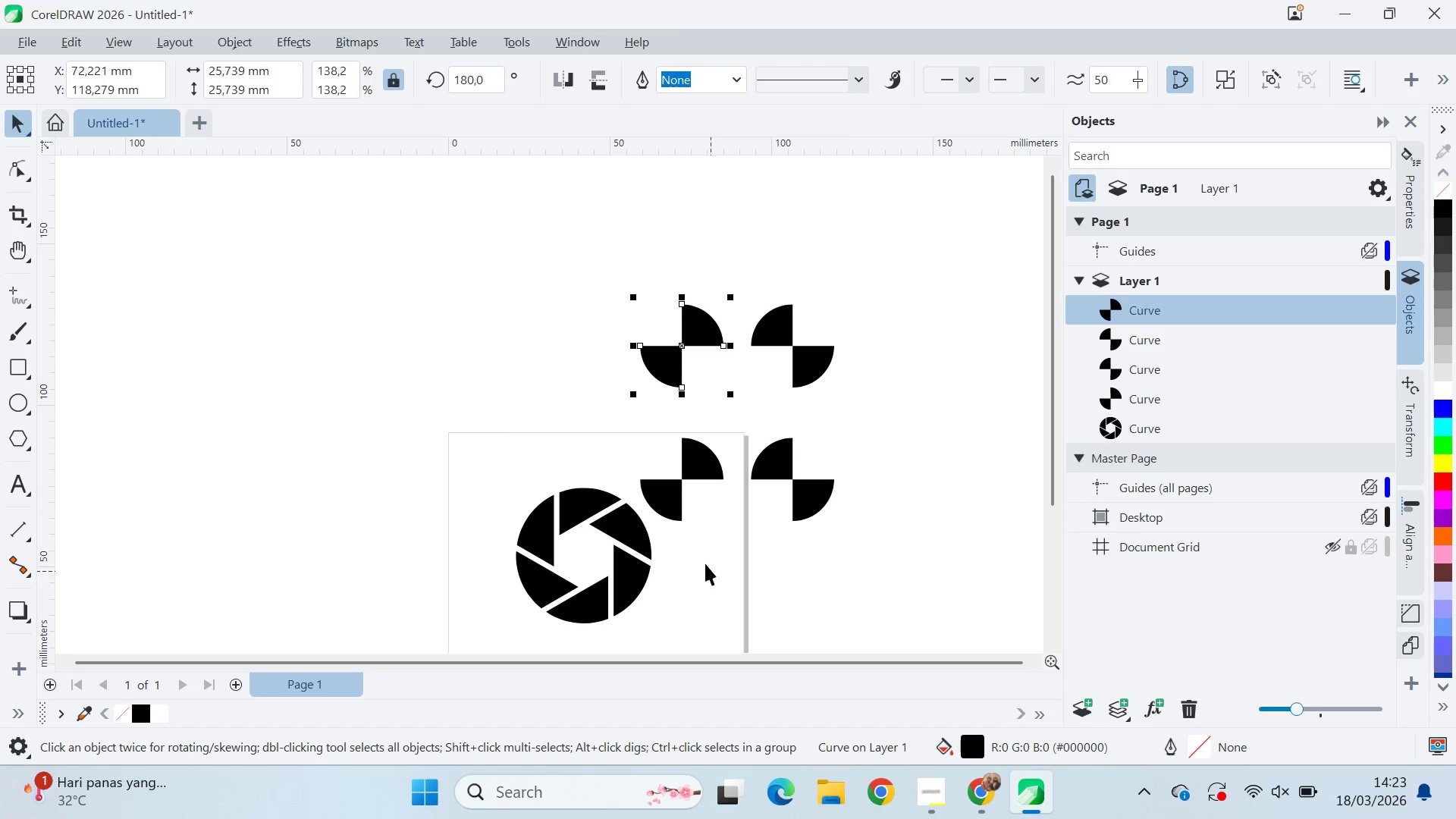 
left_click([700, 460])
 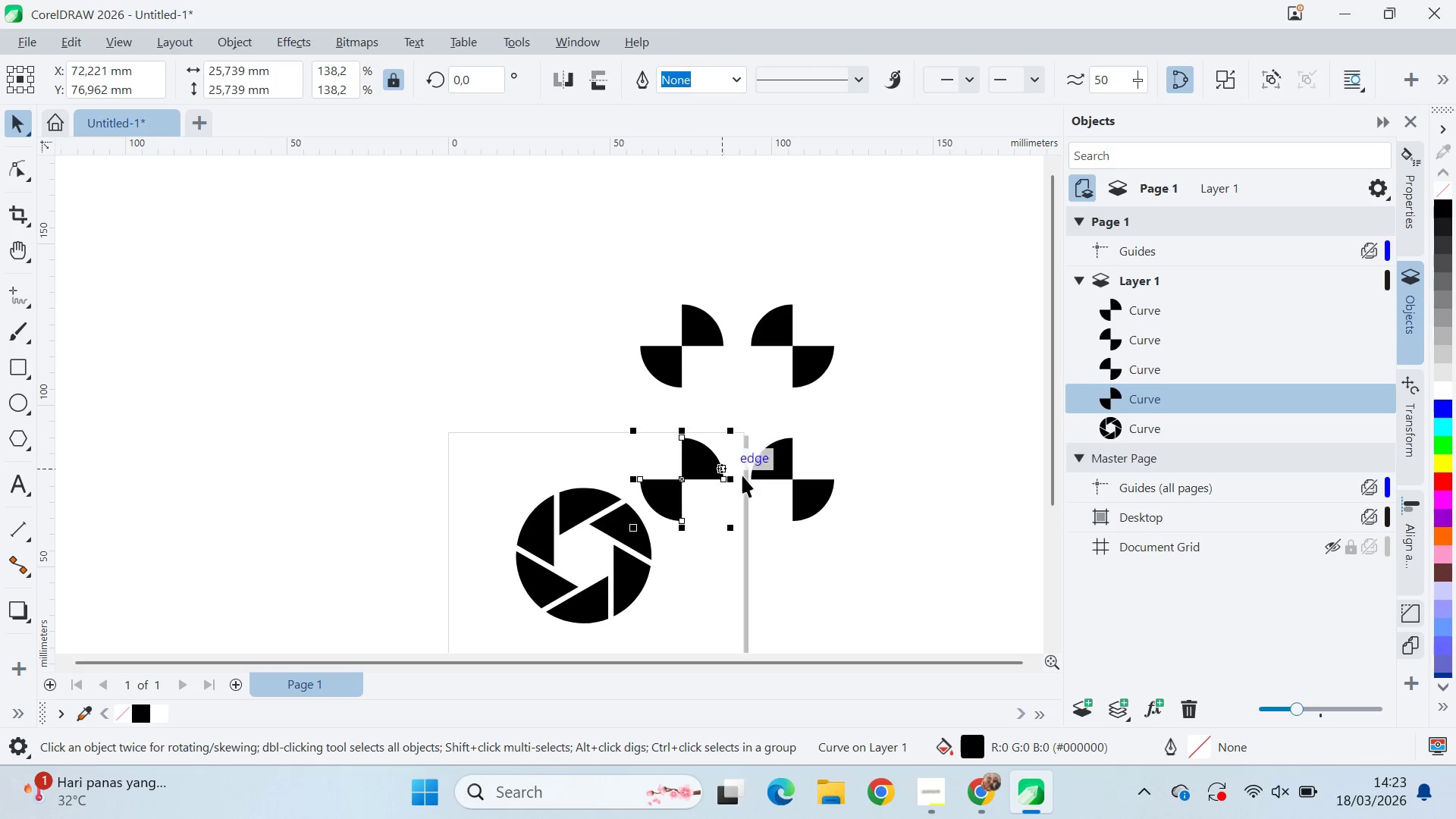 
hold_key(key=ShiftLeft, duration=0.5)
double_click([826, 490])
 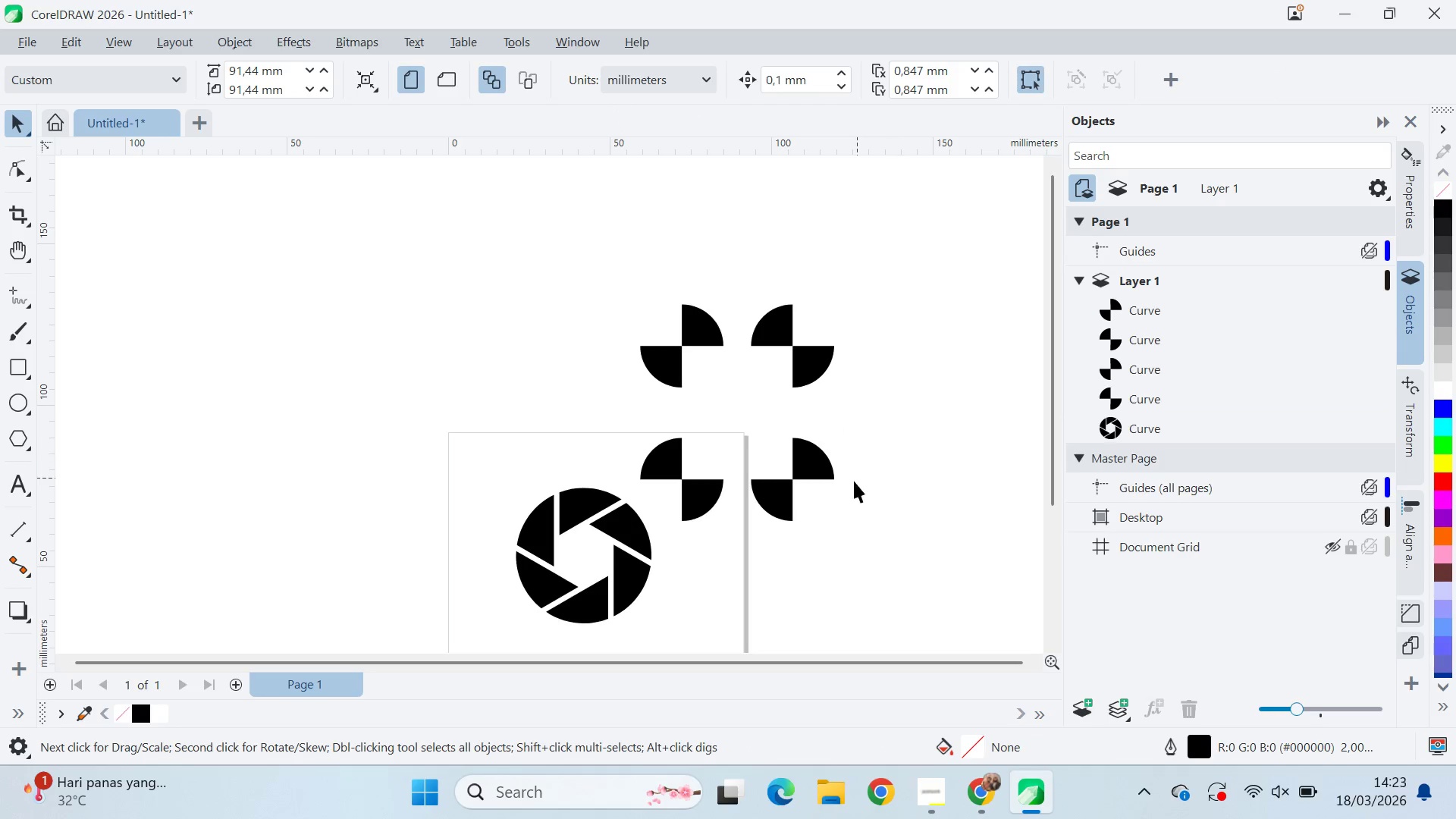 
left_click_drag(start_coordinate=[924, 563], to_coordinate=[573, 393])
 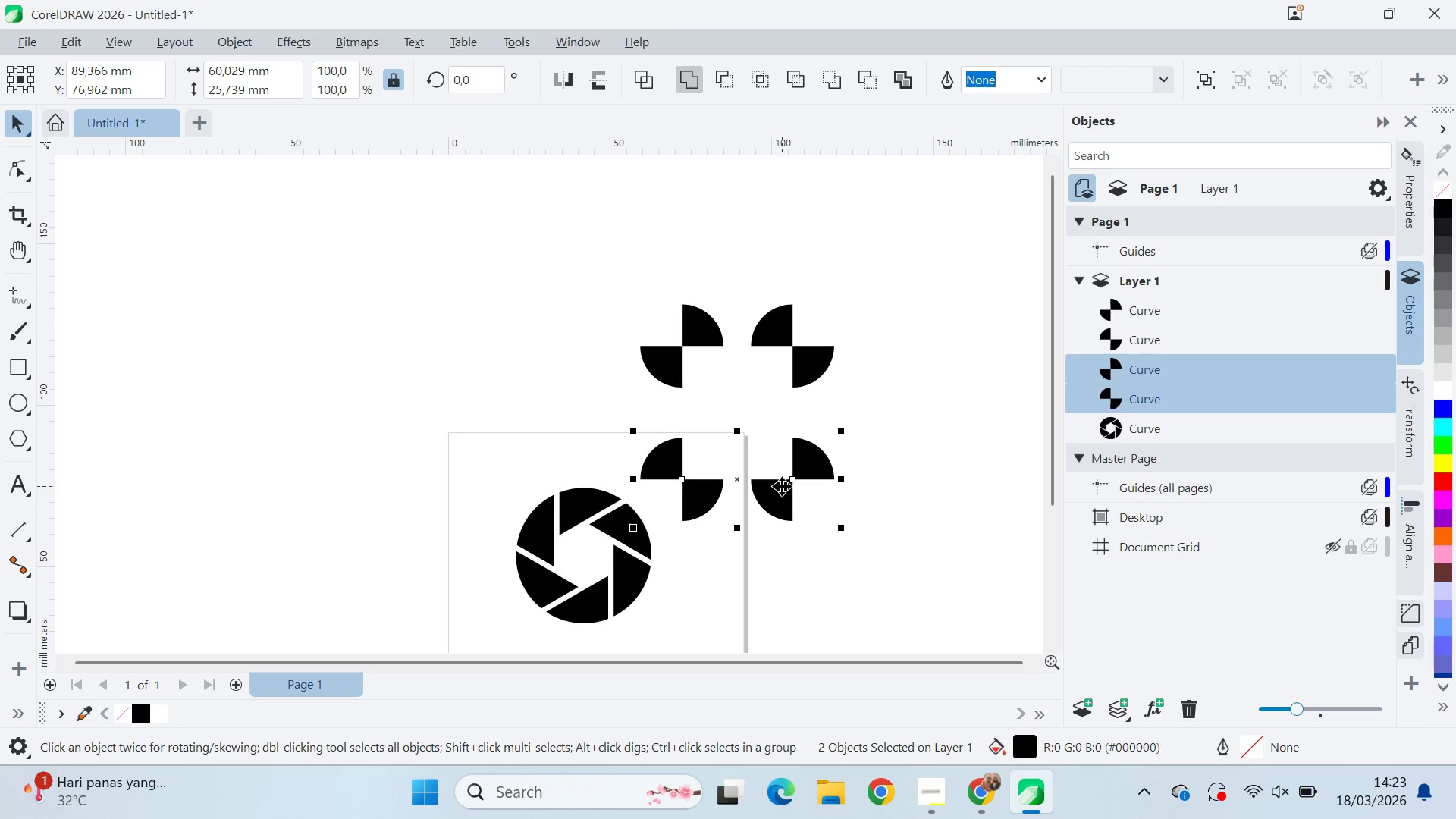 
left_click_drag(start_coordinate=[782, 486], to_coordinate=[777, 454])
 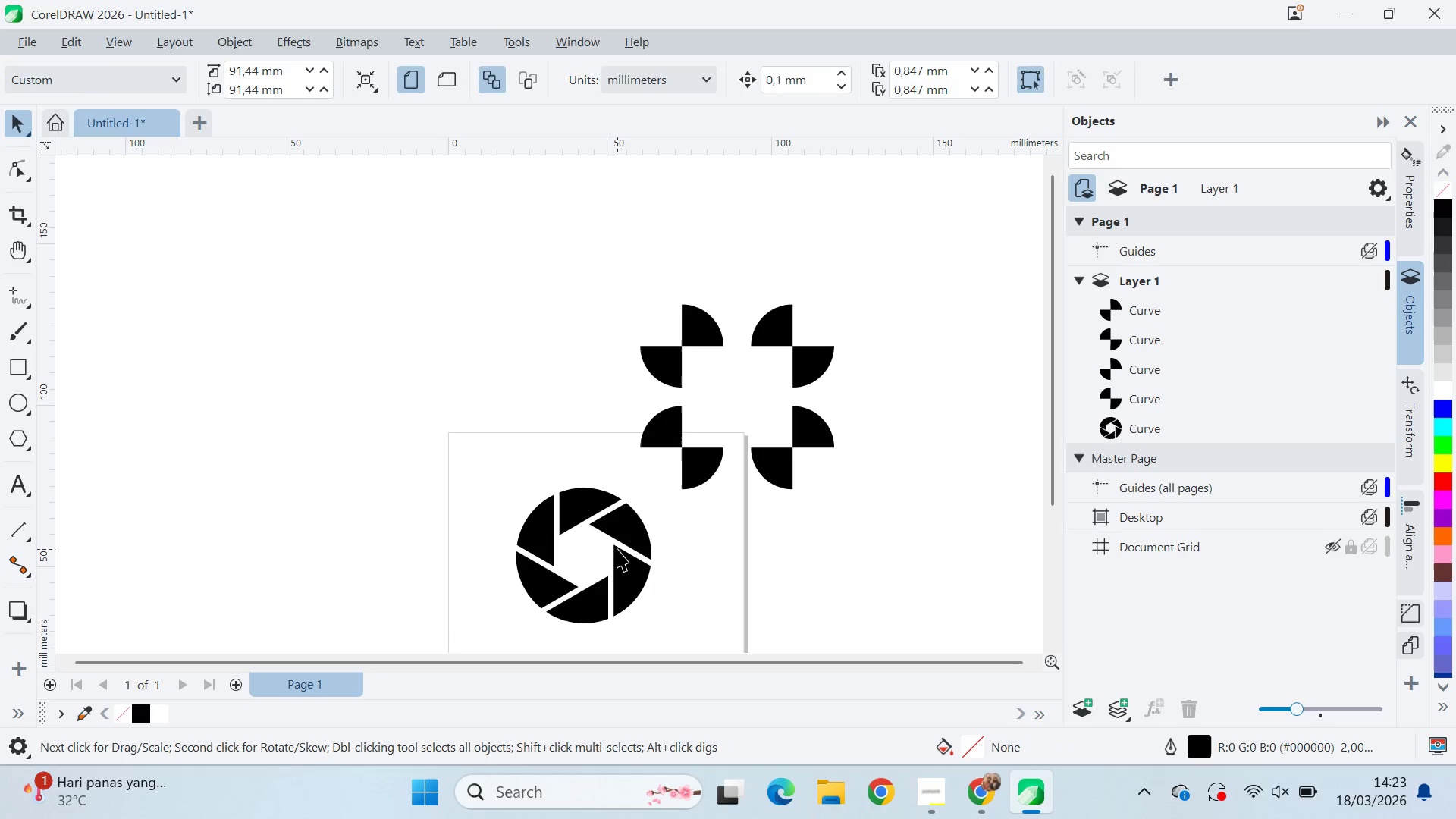 
hold_key(key=ShiftLeft, duration=1.36)
 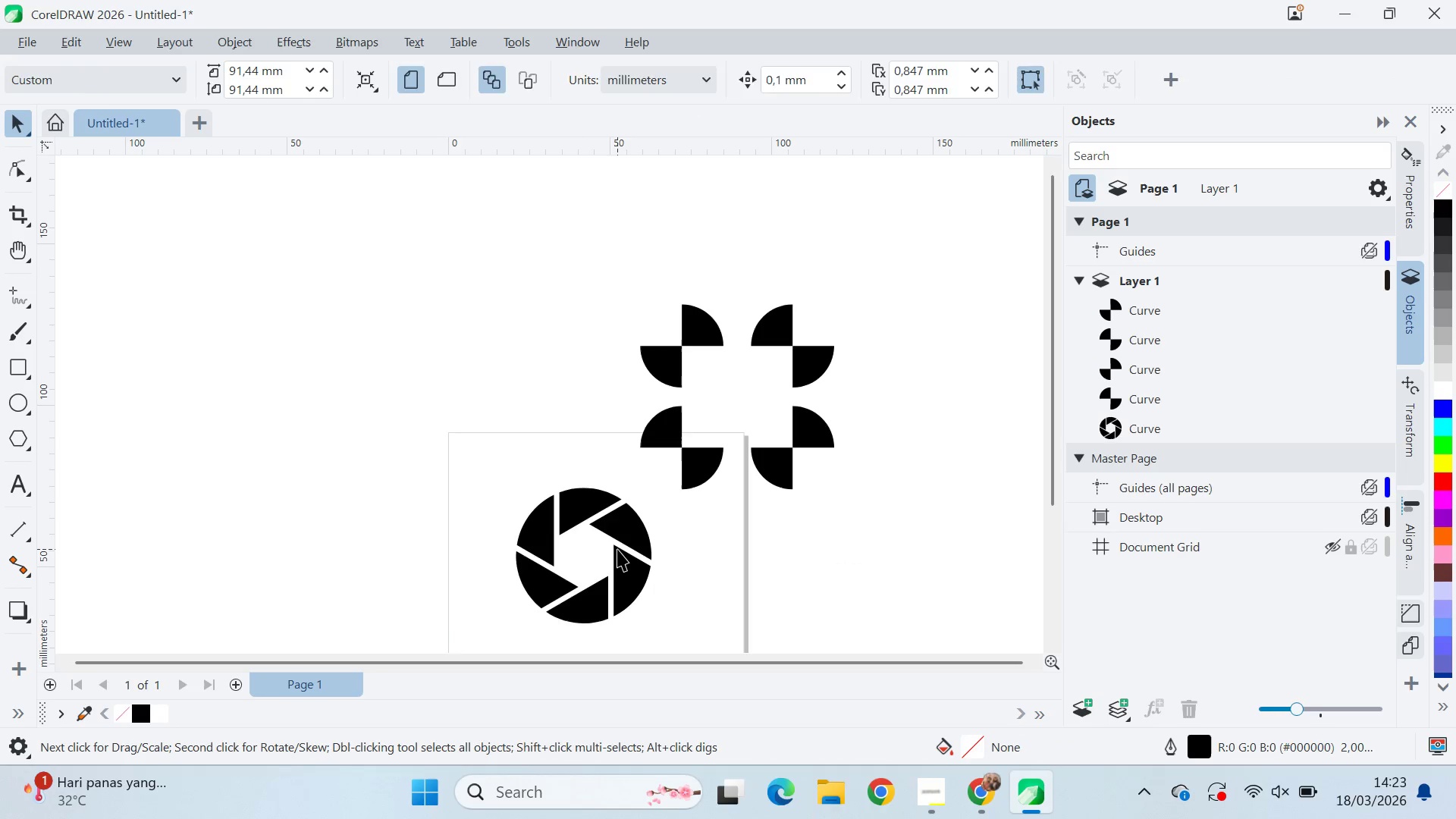 
double_click([617, 549])
 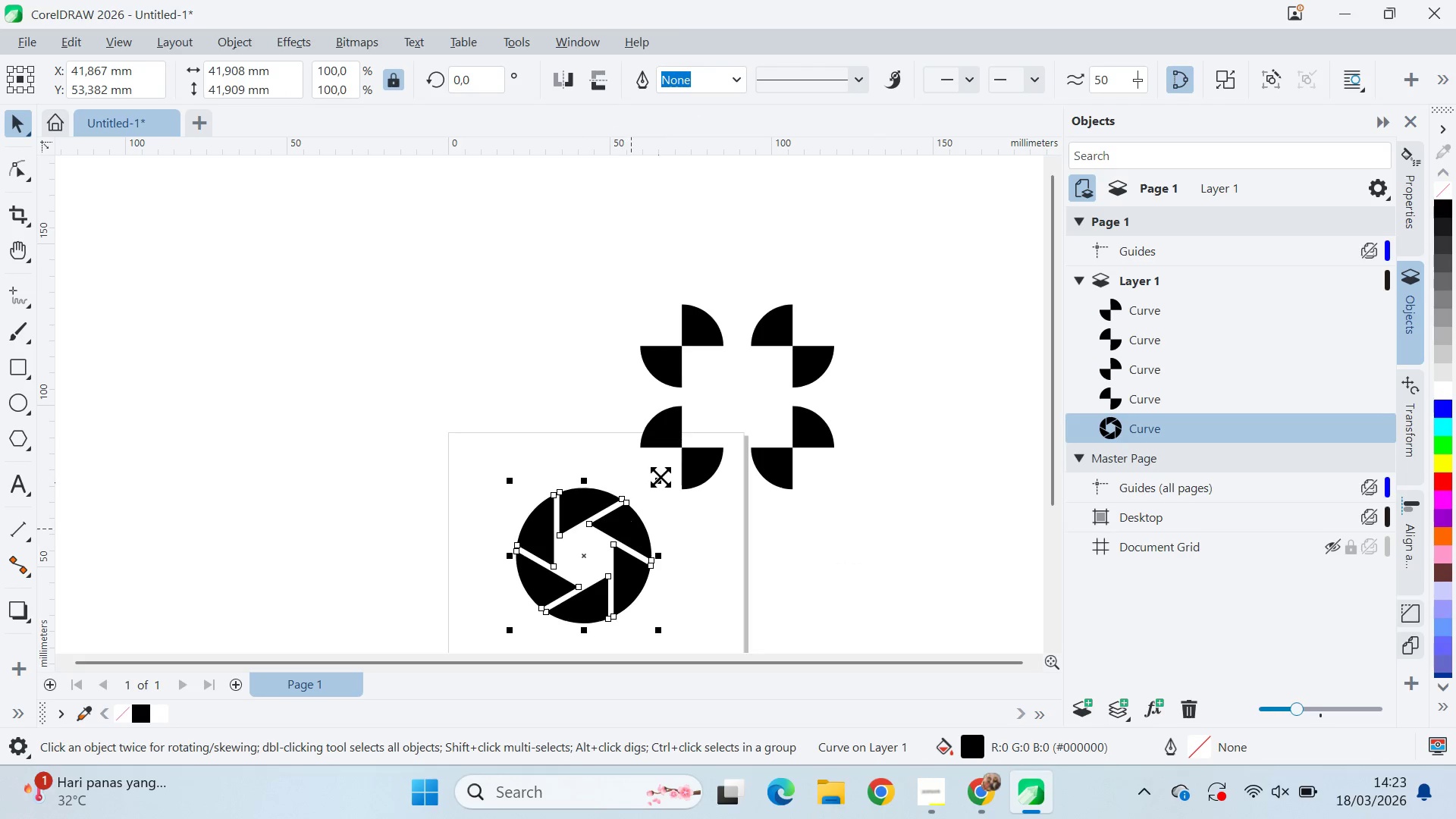 
hold_key(key=ShiftLeft, duration=1.5)
left_click_drag(start_coordinate=[664, 480], to_coordinate=[741, 519])
 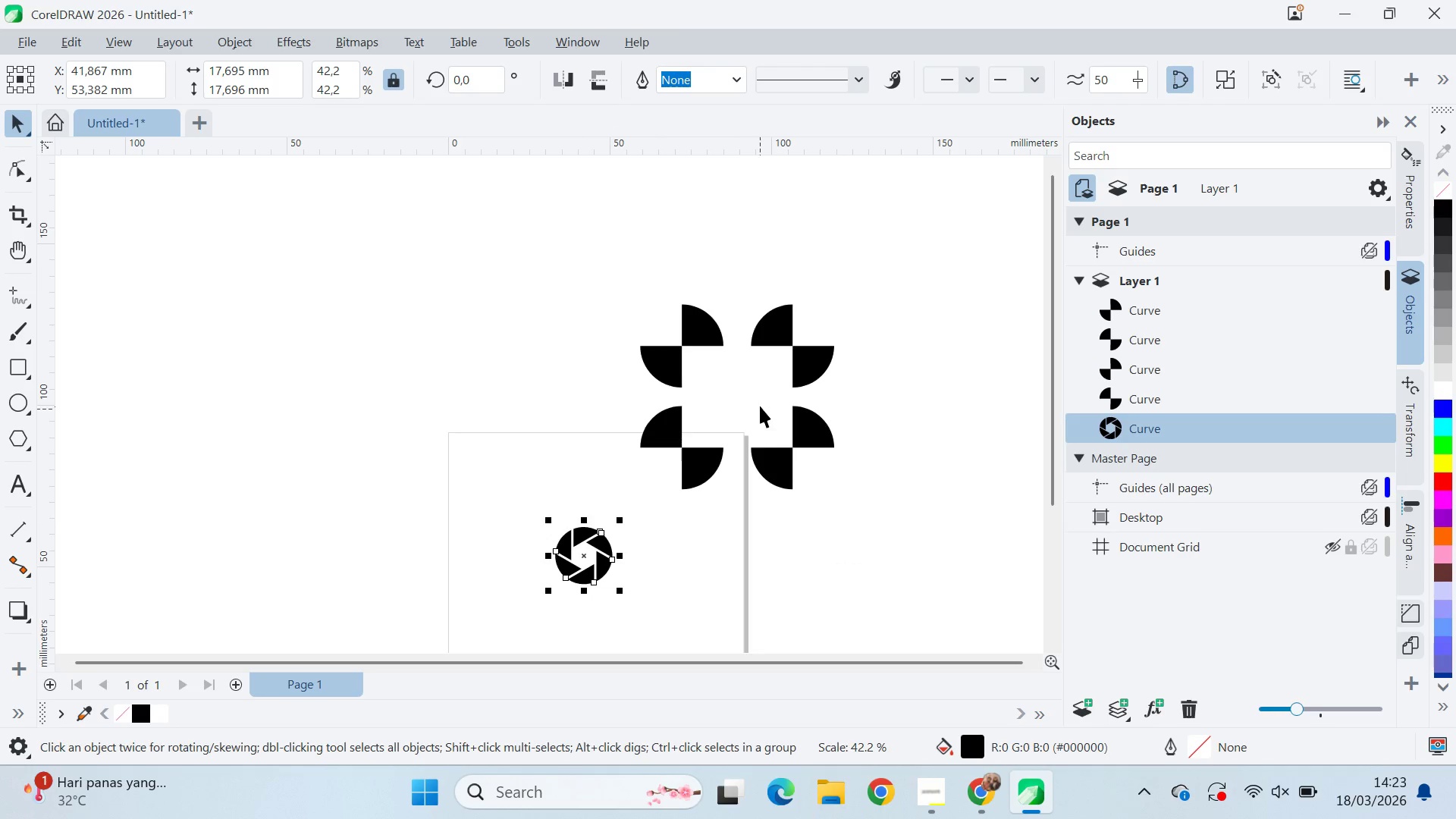 
hold_key(key=ShiftLeft, duration=0.39)
left_click([760, 404])
 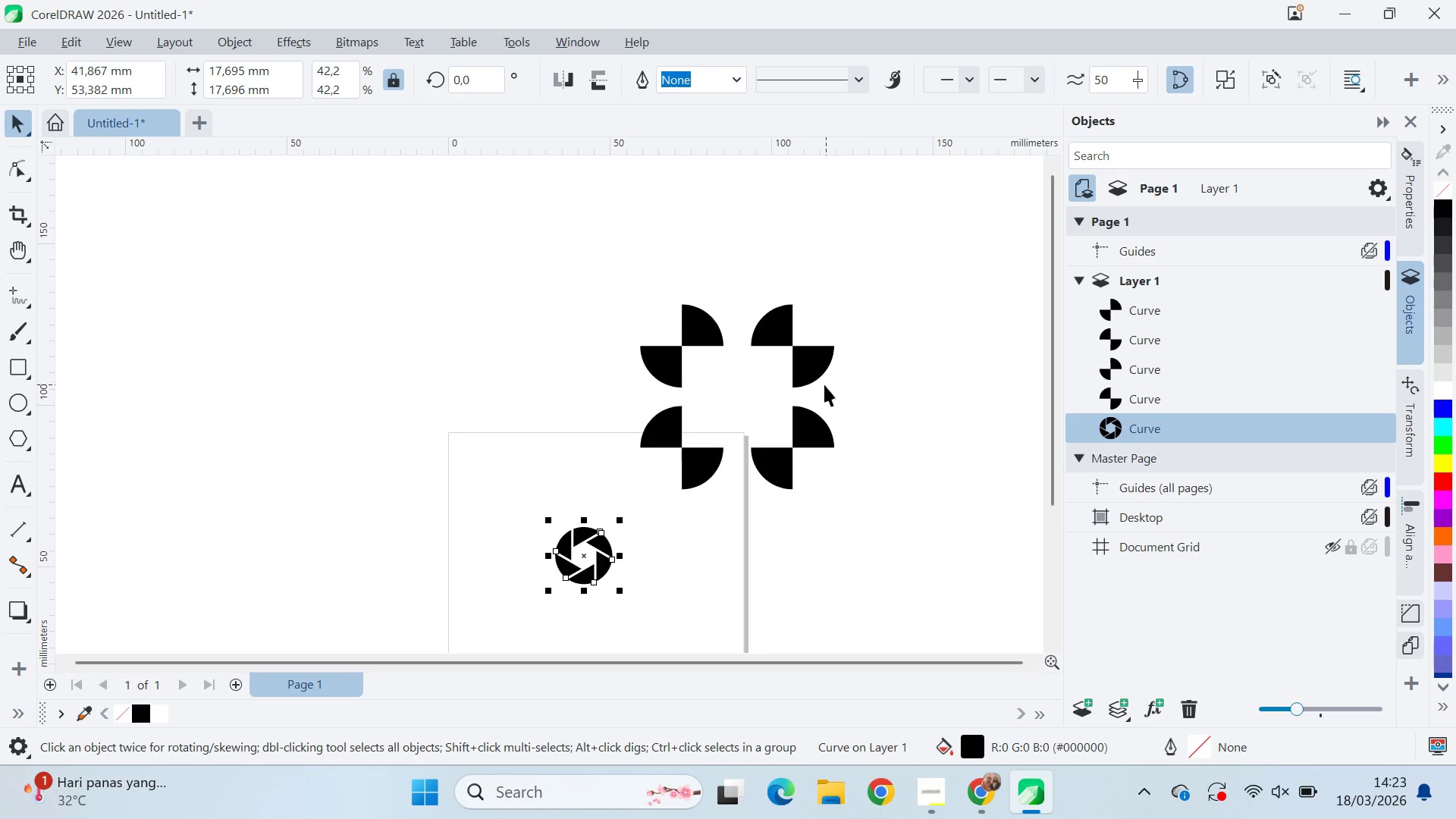 
hold_key(key=ShiftLeft, duration=0.48)
left_click([809, 382])
 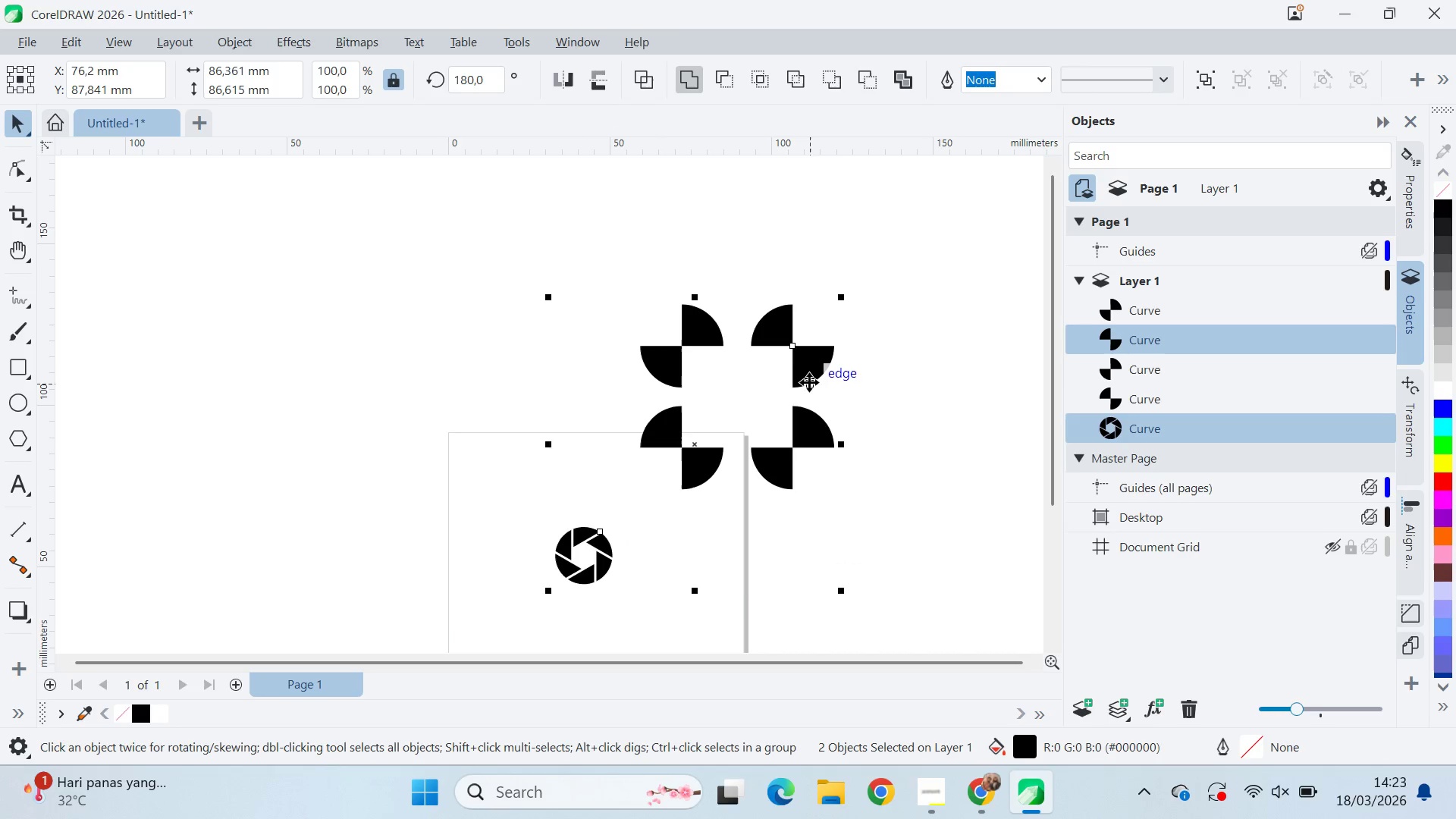 
key(C)
 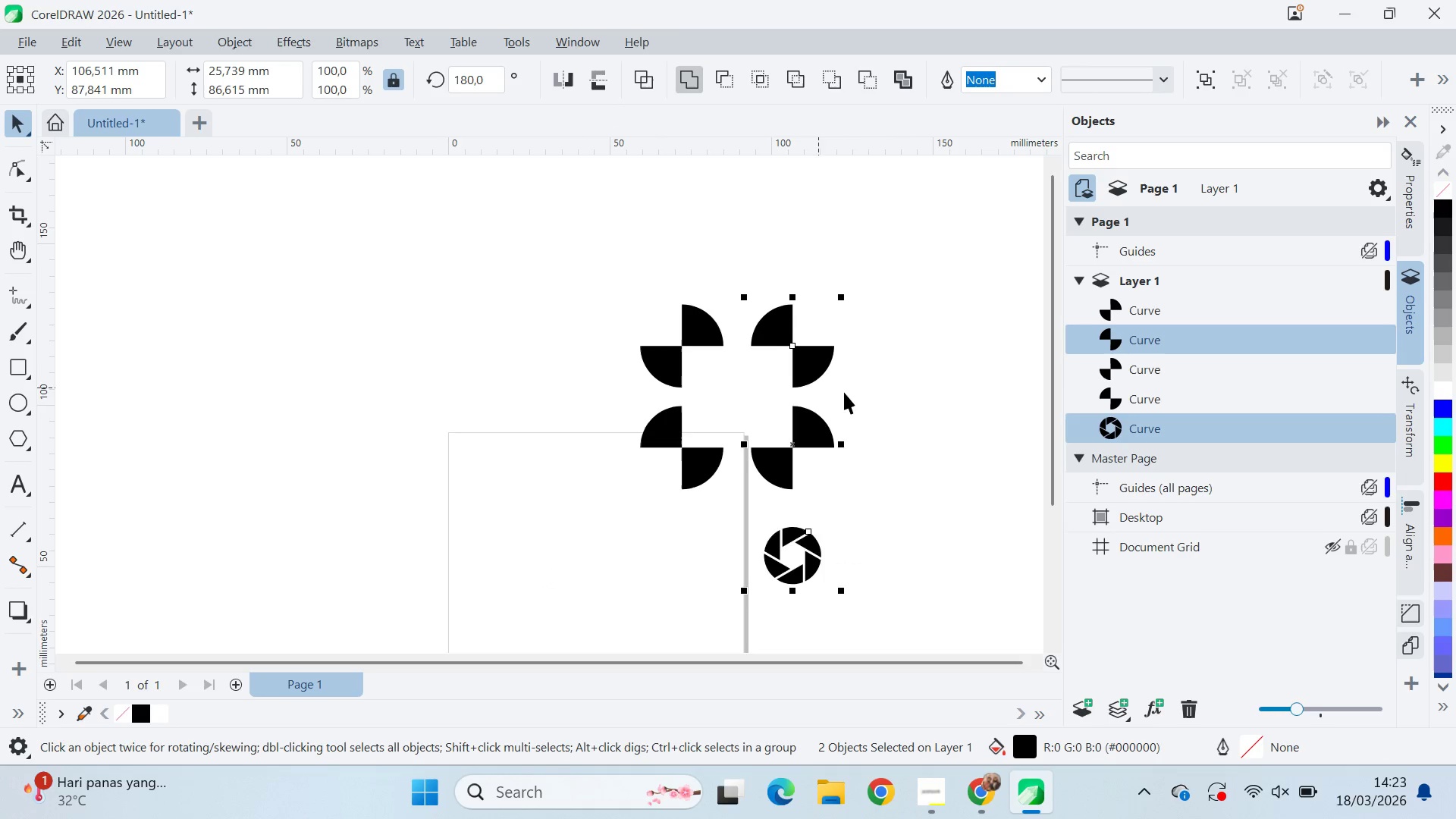 
key(E)
 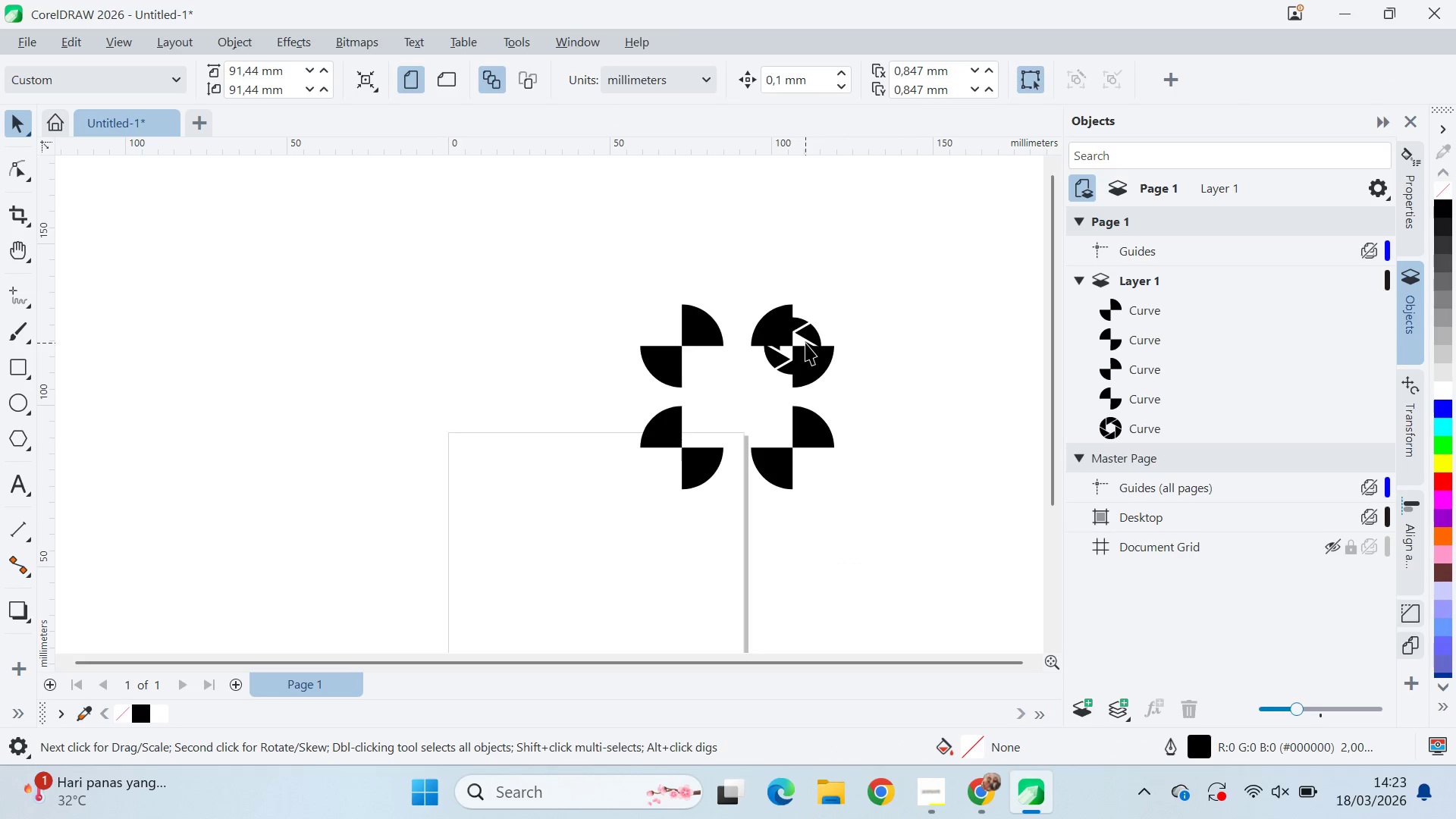 
left_click_drag(start_coordinate=[805, 328], to_coordinate=[749, 375])
 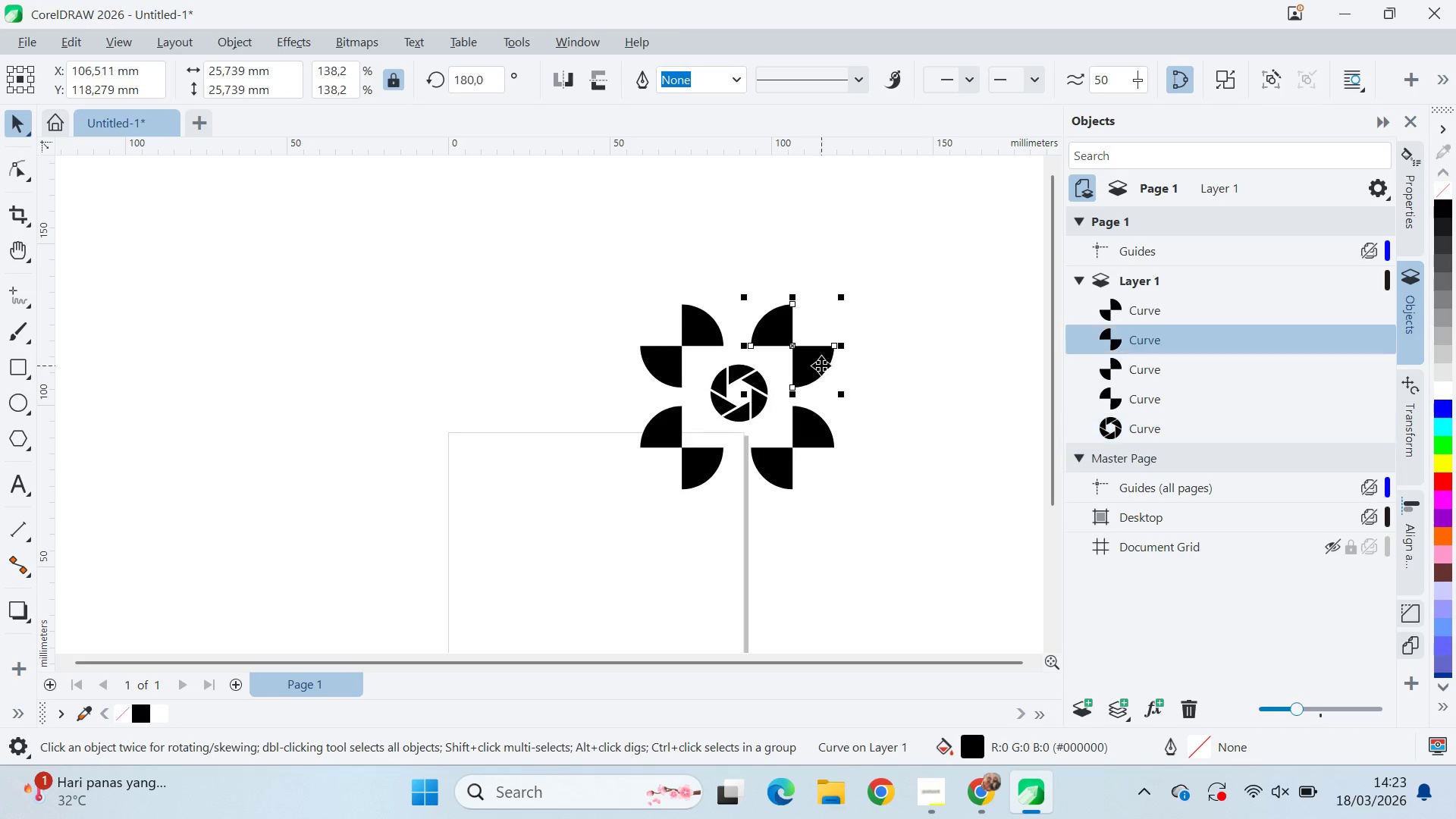 
hold_key(key=ShiftLeft, duration=1.5)
left_click([714, 335])
 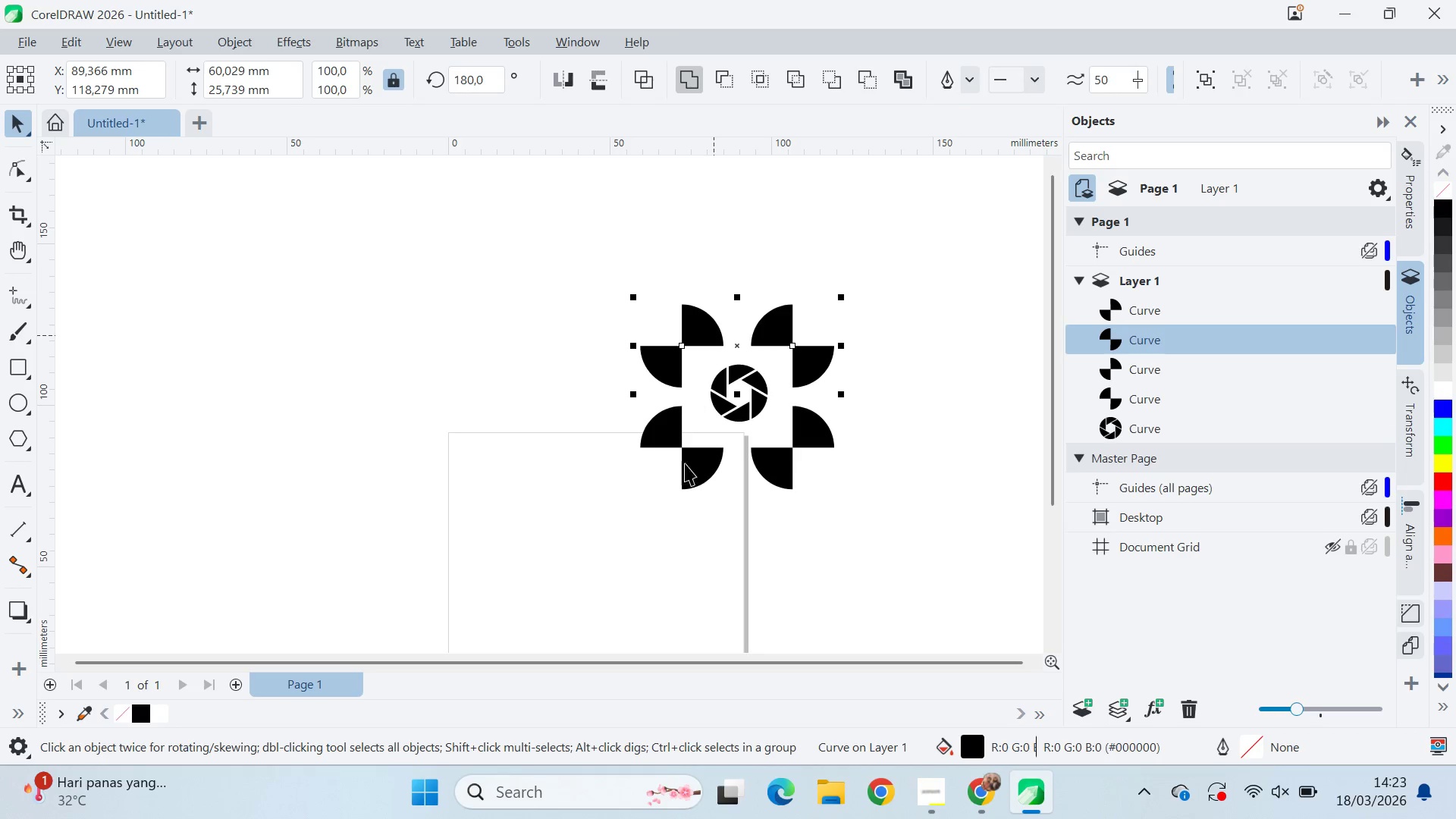 
double_click([689, 479])
 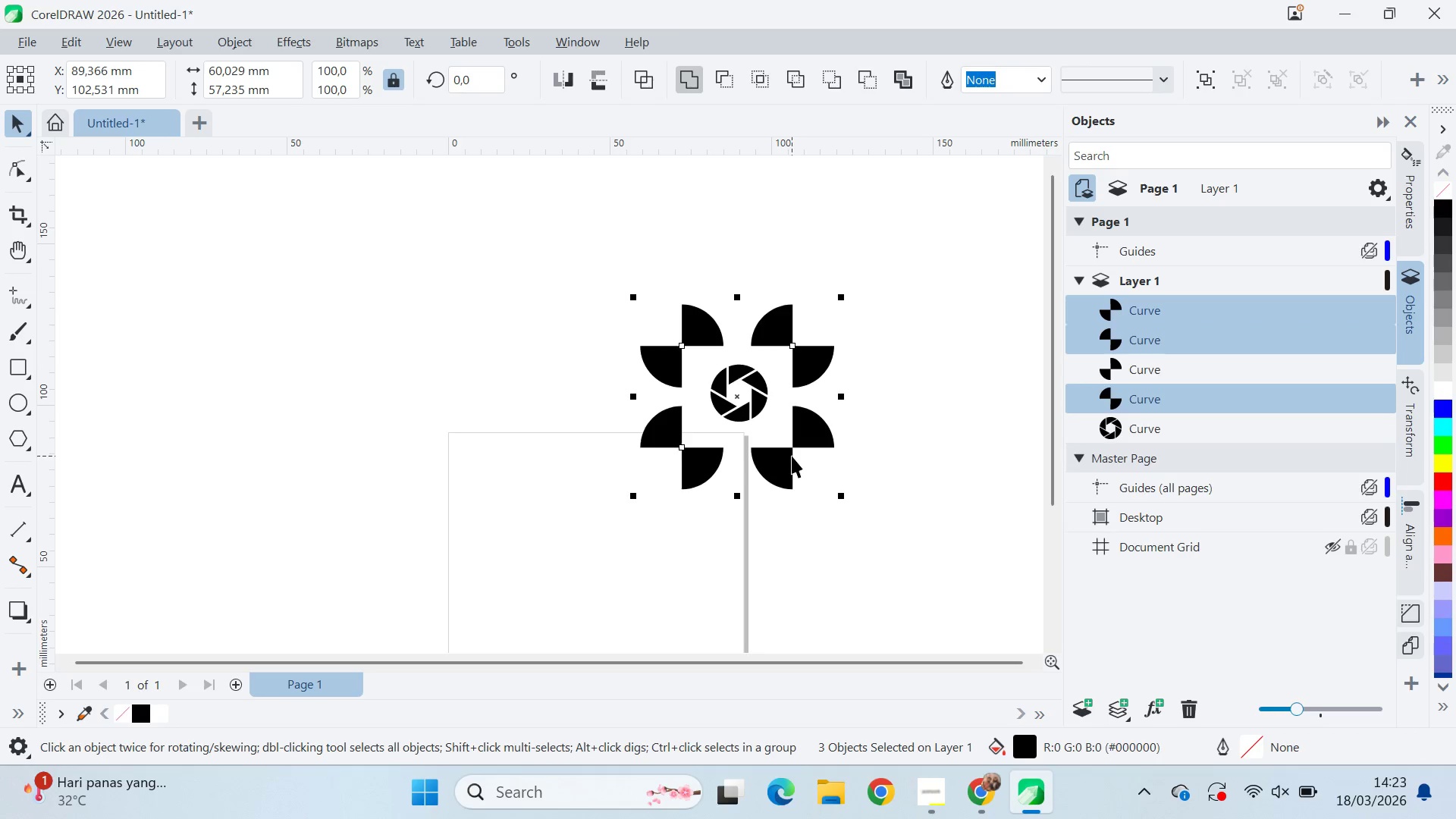 
key(Shift+ShiftLeft)
 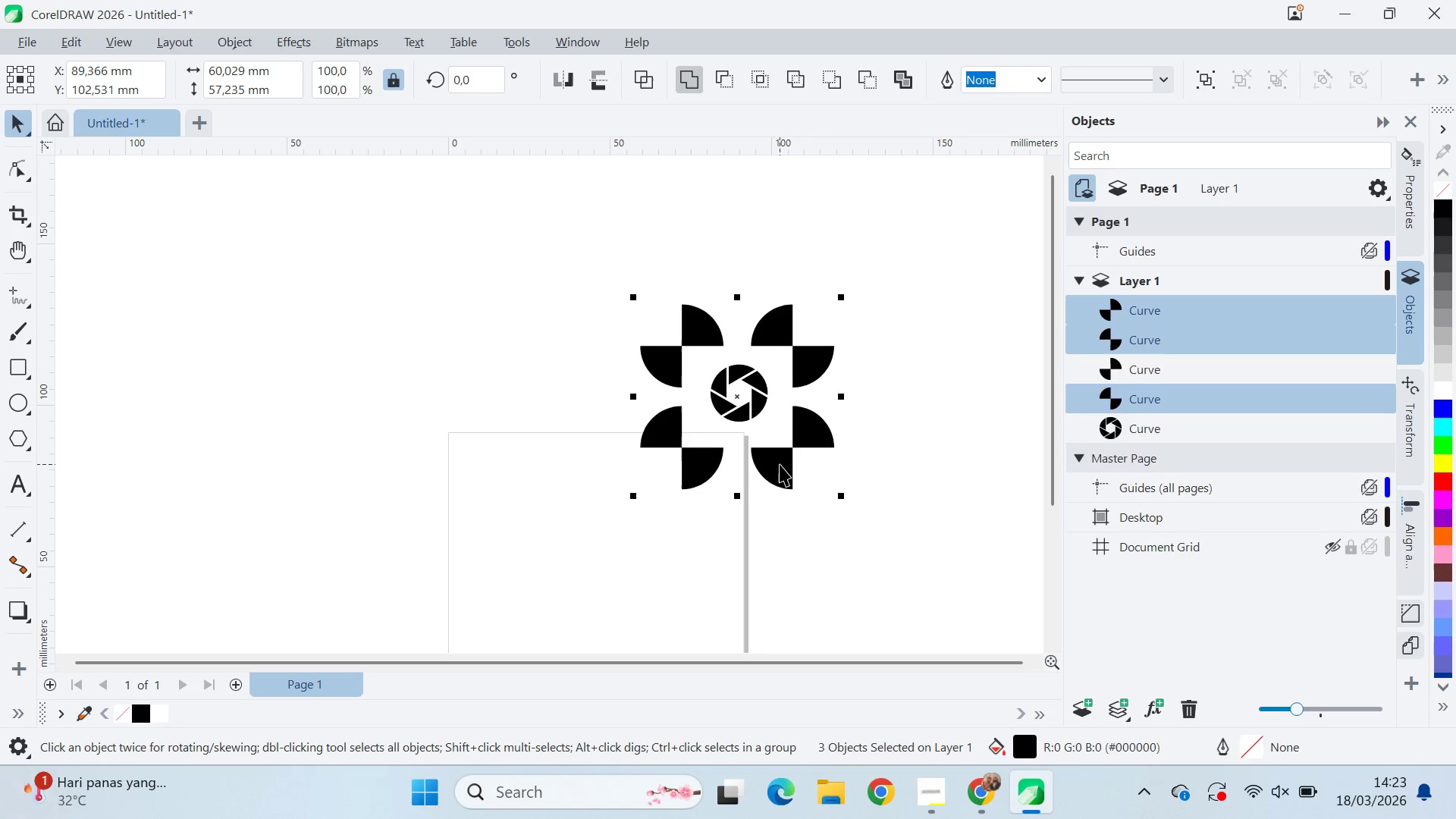 
key(Shift+ShiftLeft)
 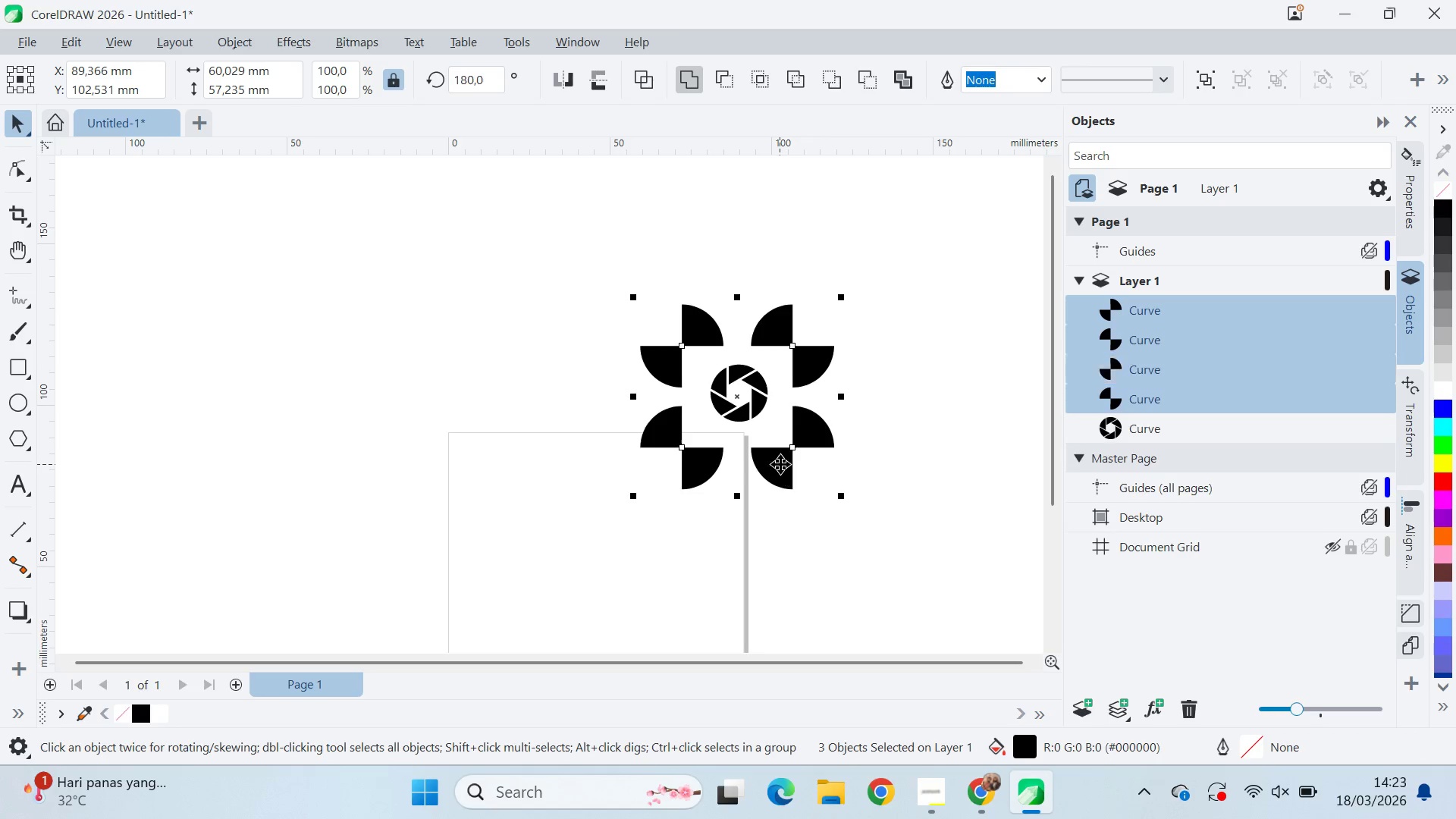 
key(Shift+ShiftLeft)
 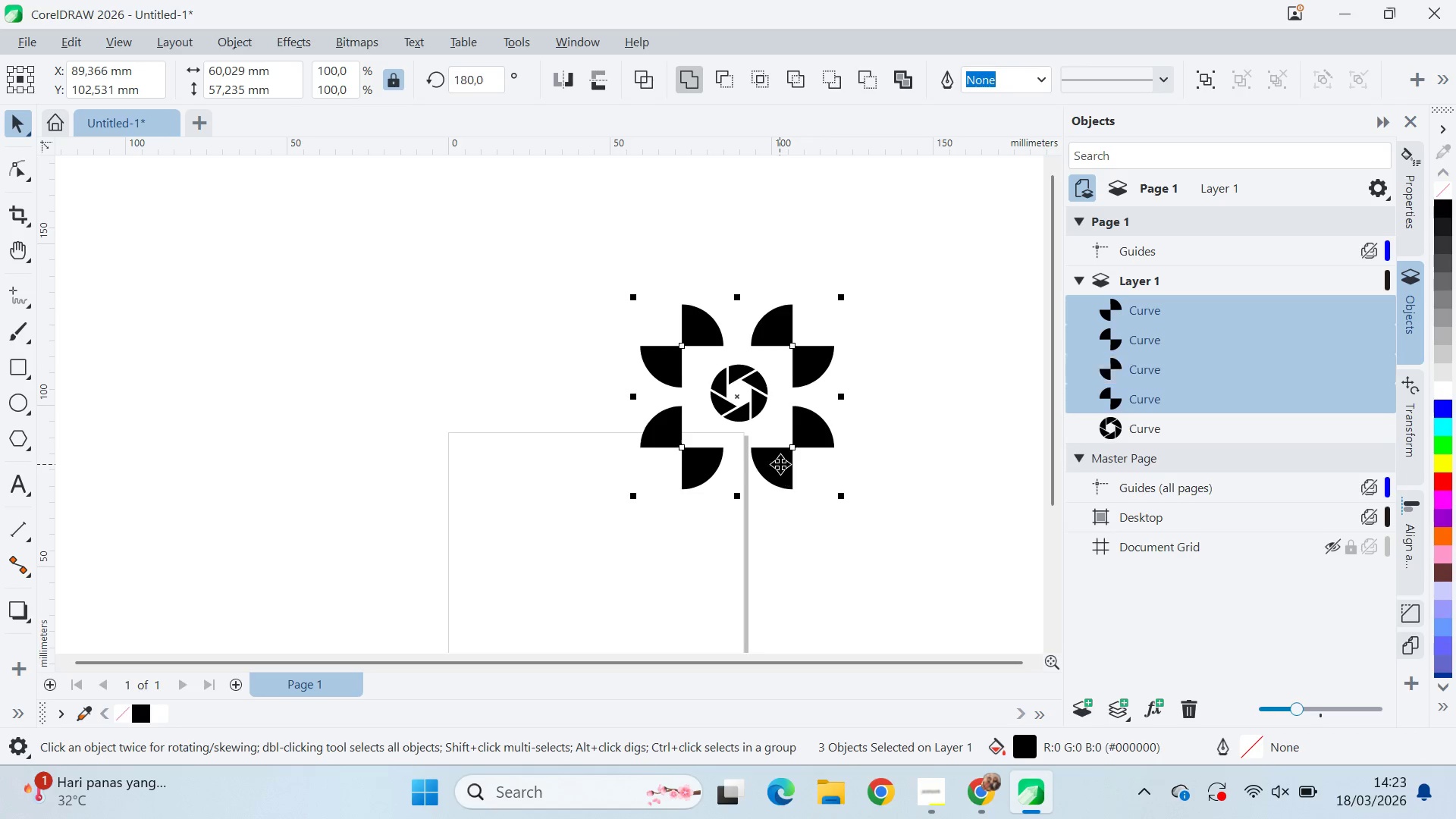 
key(Shift+ShiftLeft)
 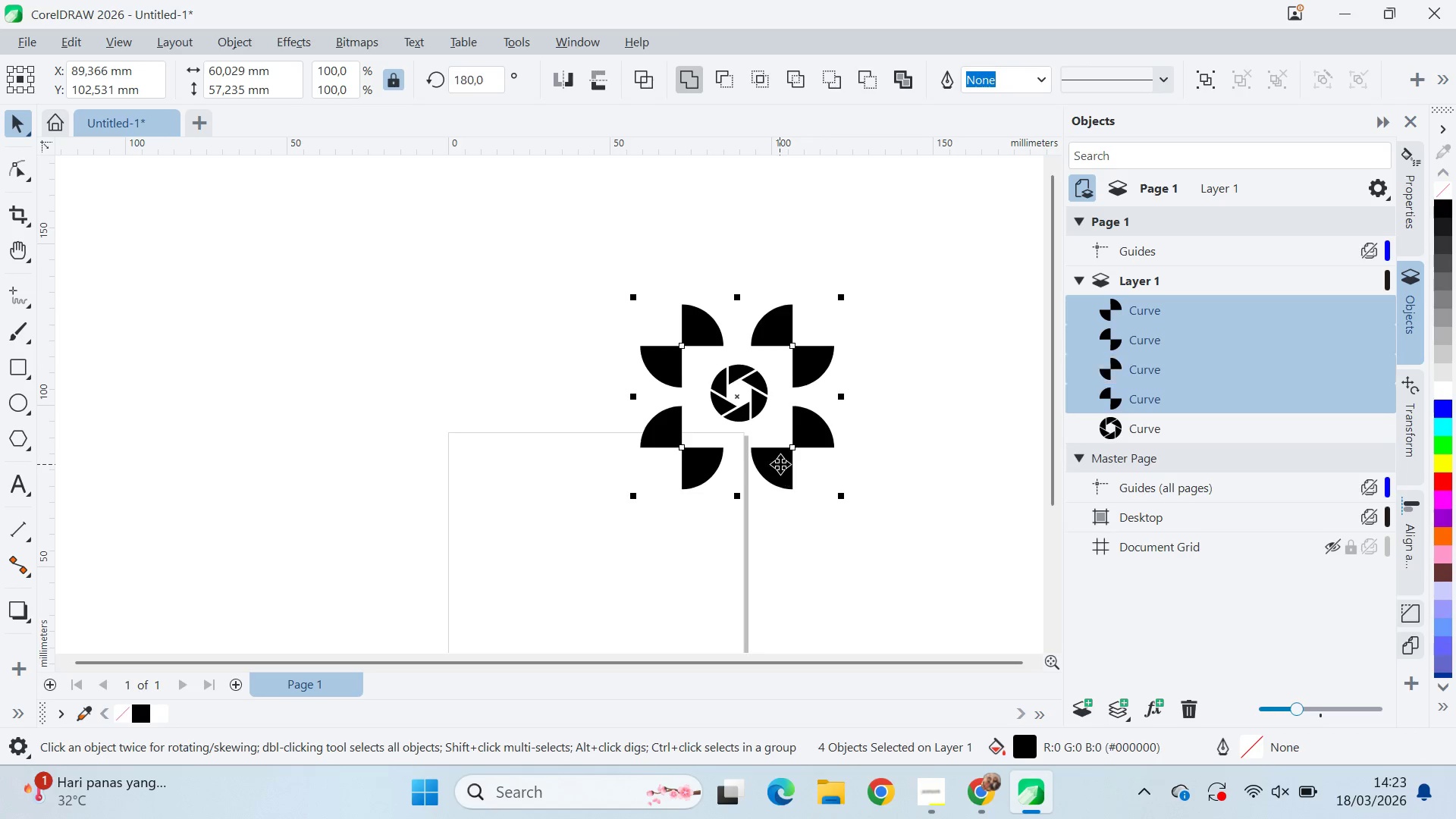 
key(Shift+ShiftLeft)
 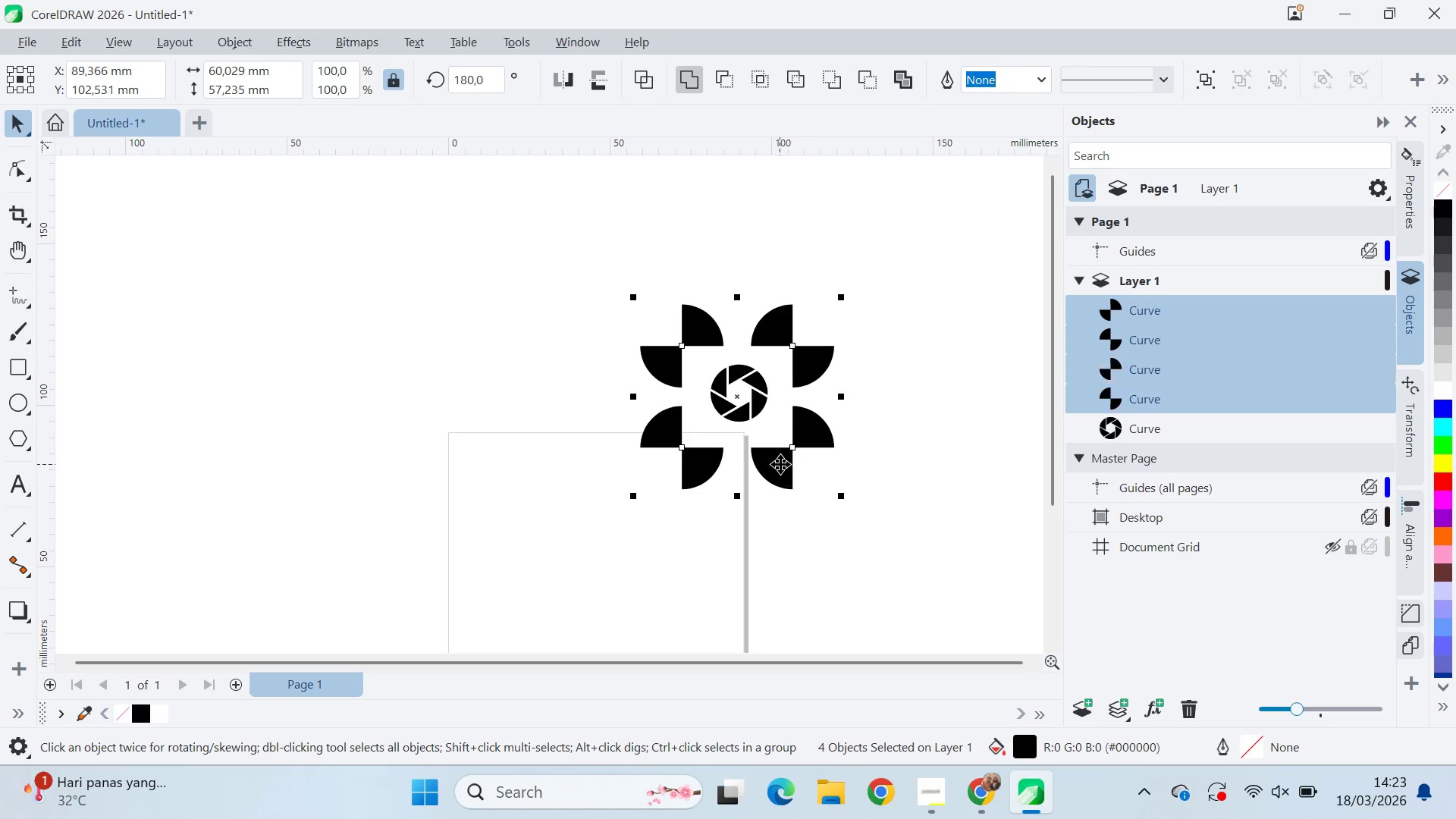 
key(Shift+ShiftLeft)
 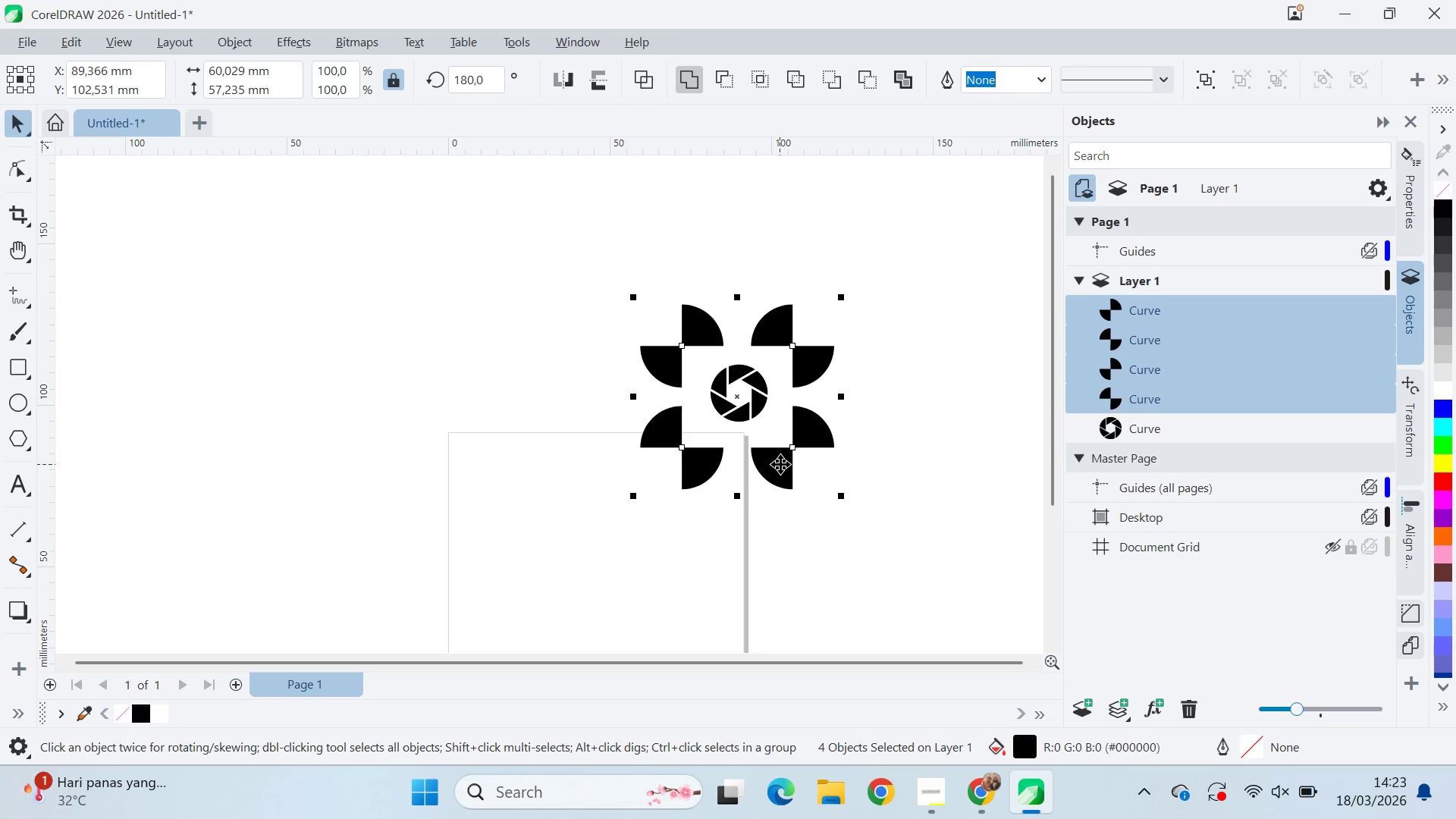 
key(Control+G)
 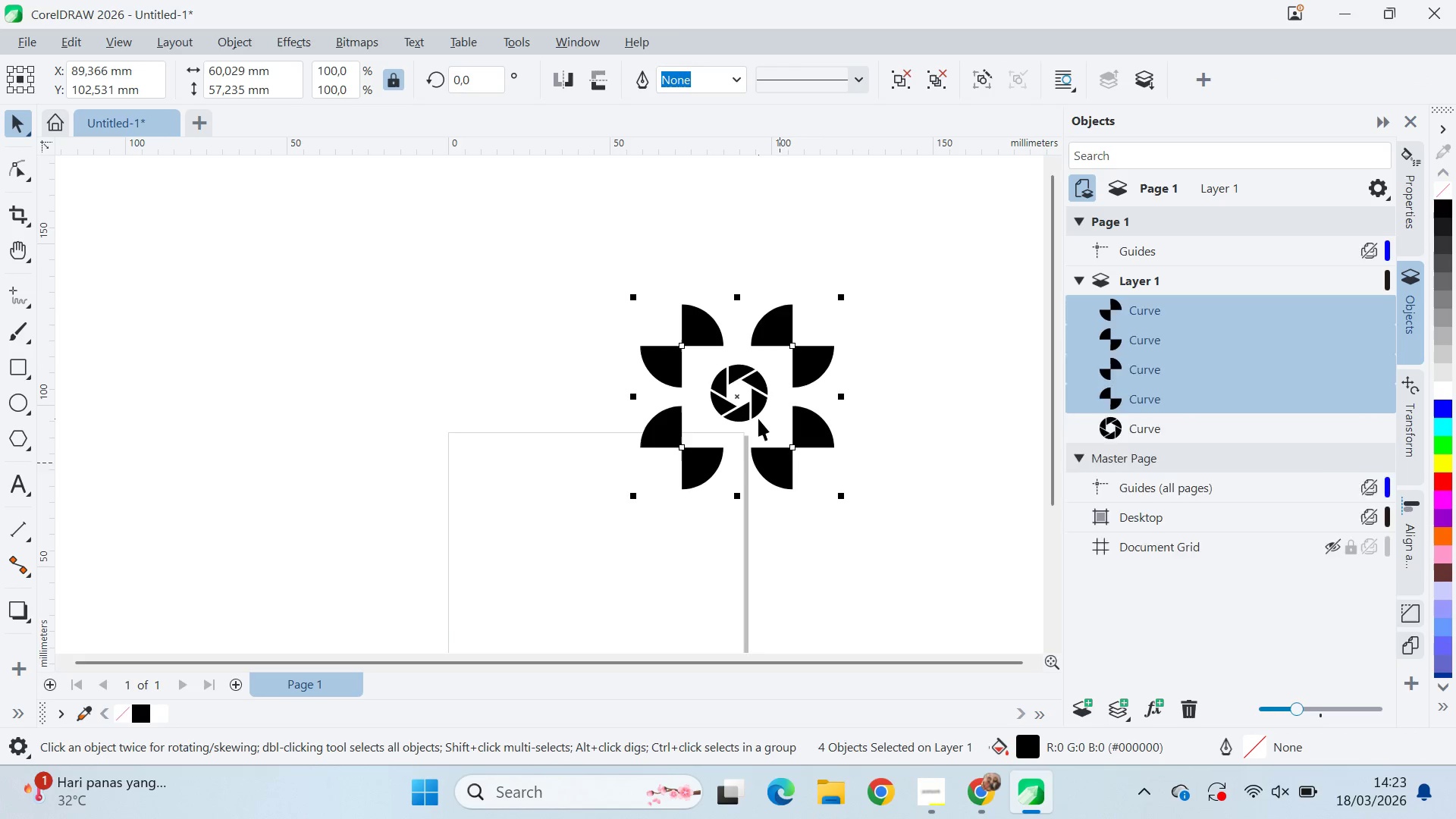 
hold_key(key=ShiftLeft, duration=0.36)
left_click([758, 414])
 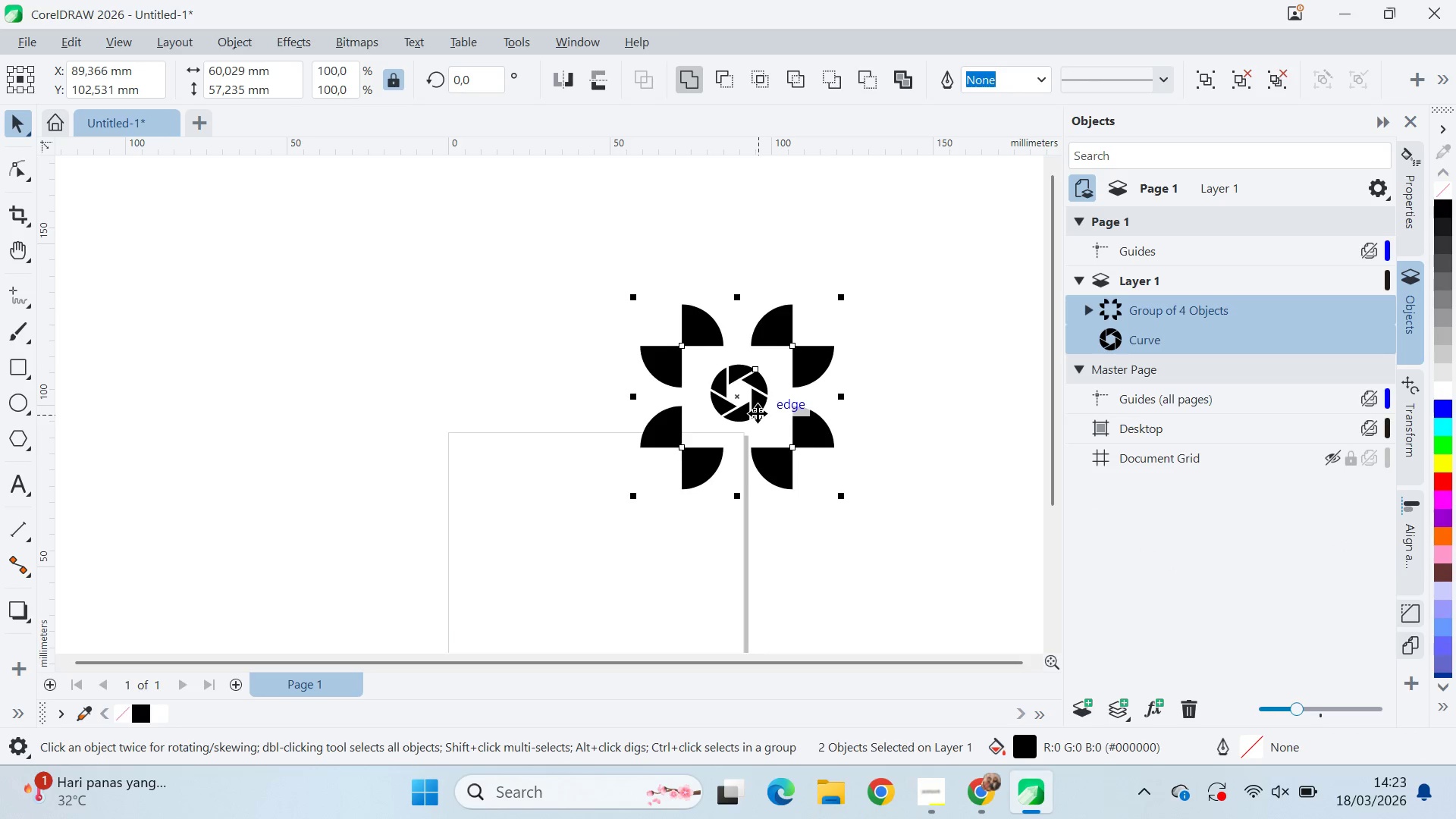 
type(ce)
 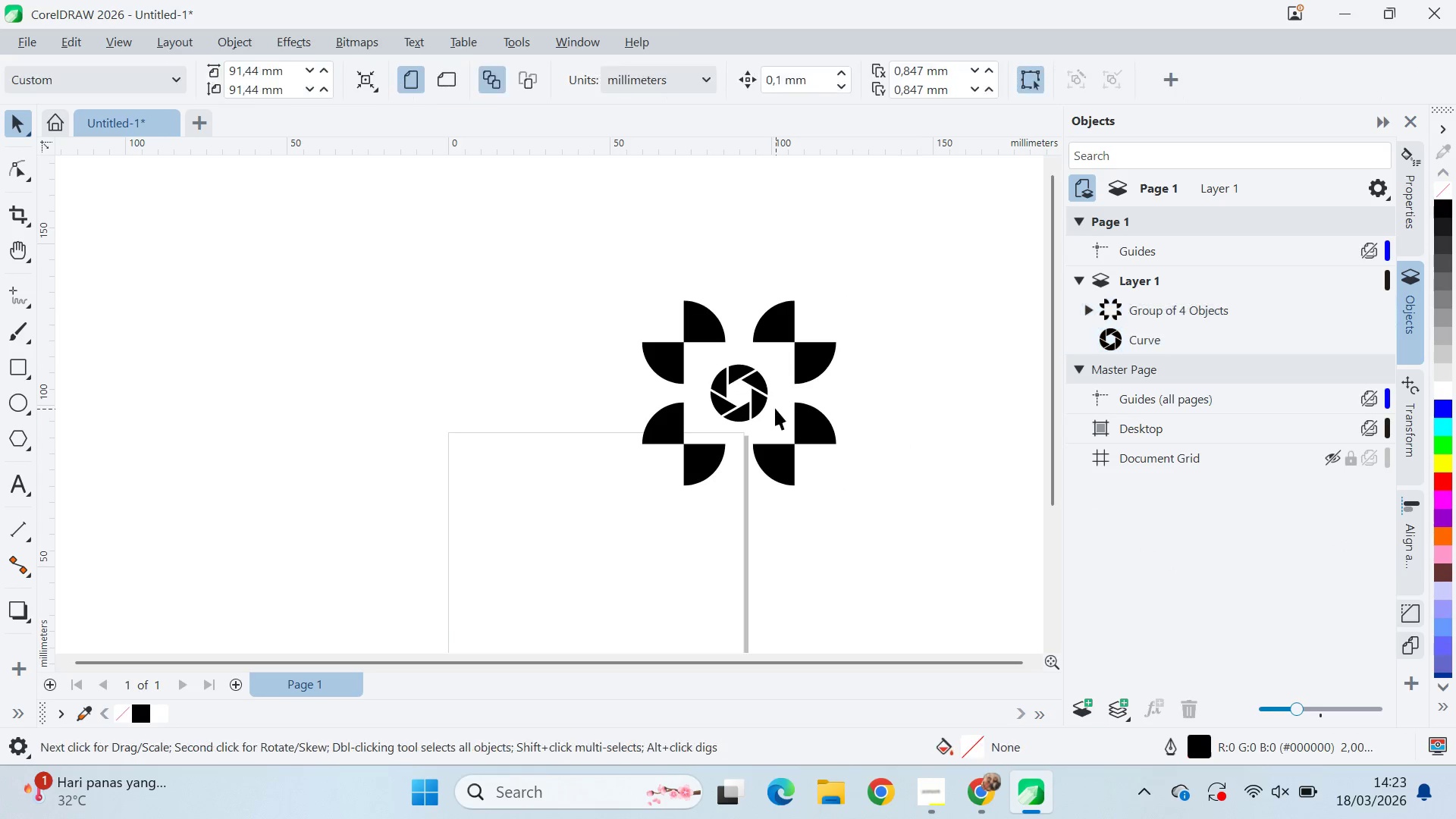 
double_click([765, 403])
 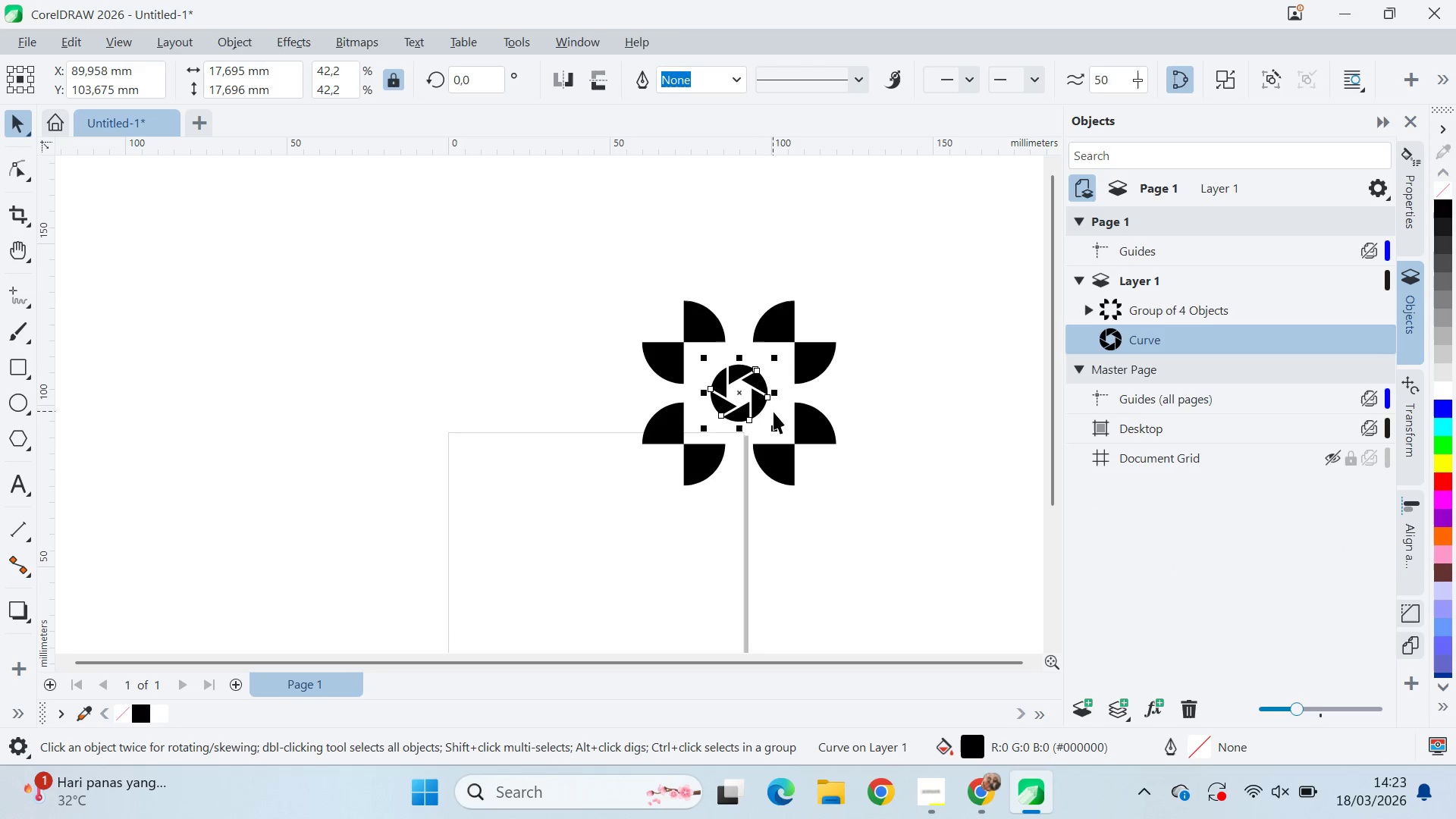 
hold_key(key=ShiftLeft, duration=1.47)
left_click_drag(start_coordinate=[781, 426], to_coordinate=[802, 463])
 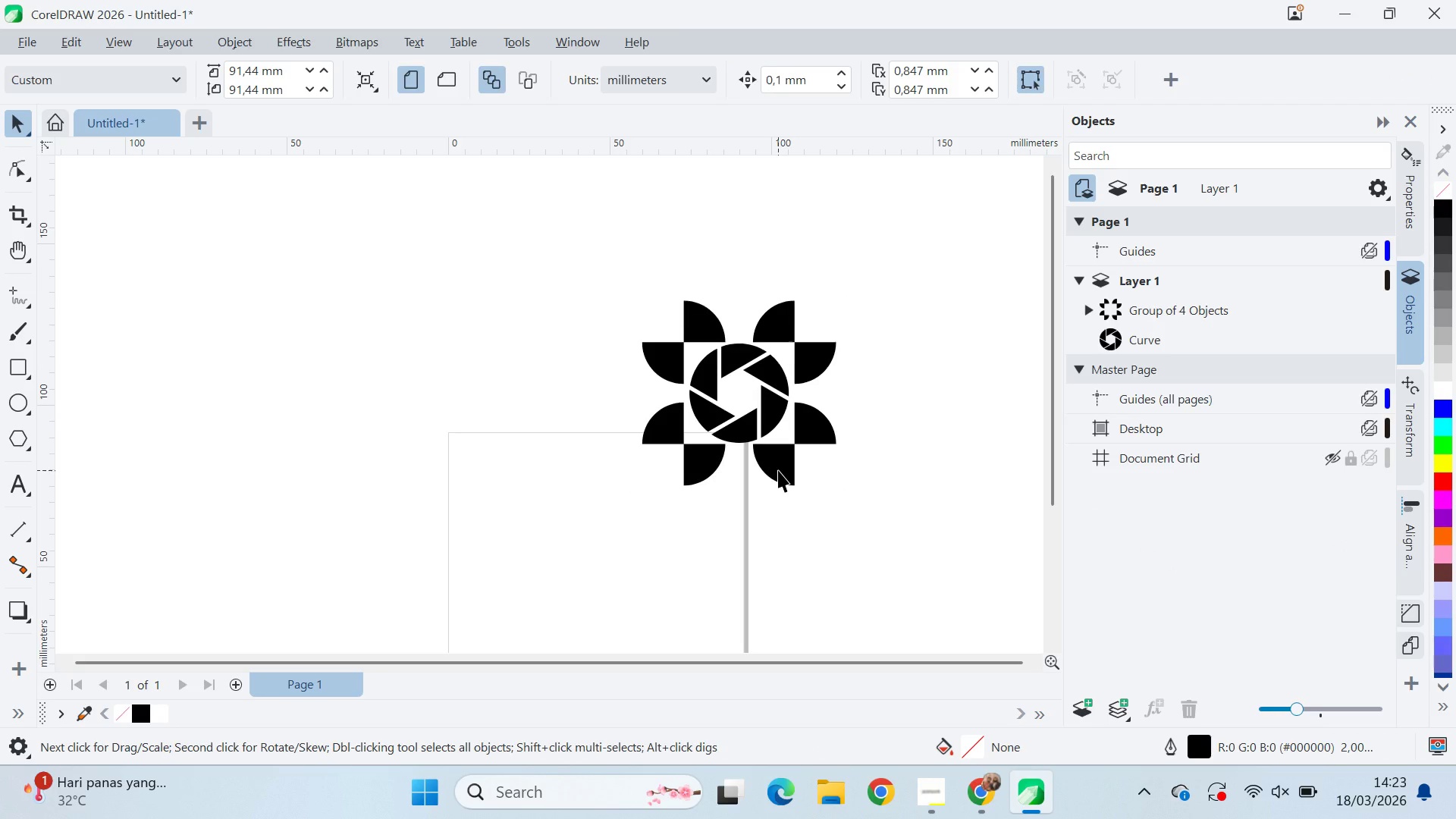 
scroll: coordinate [780, 470], scroll_direction: down, amount: 7.0
 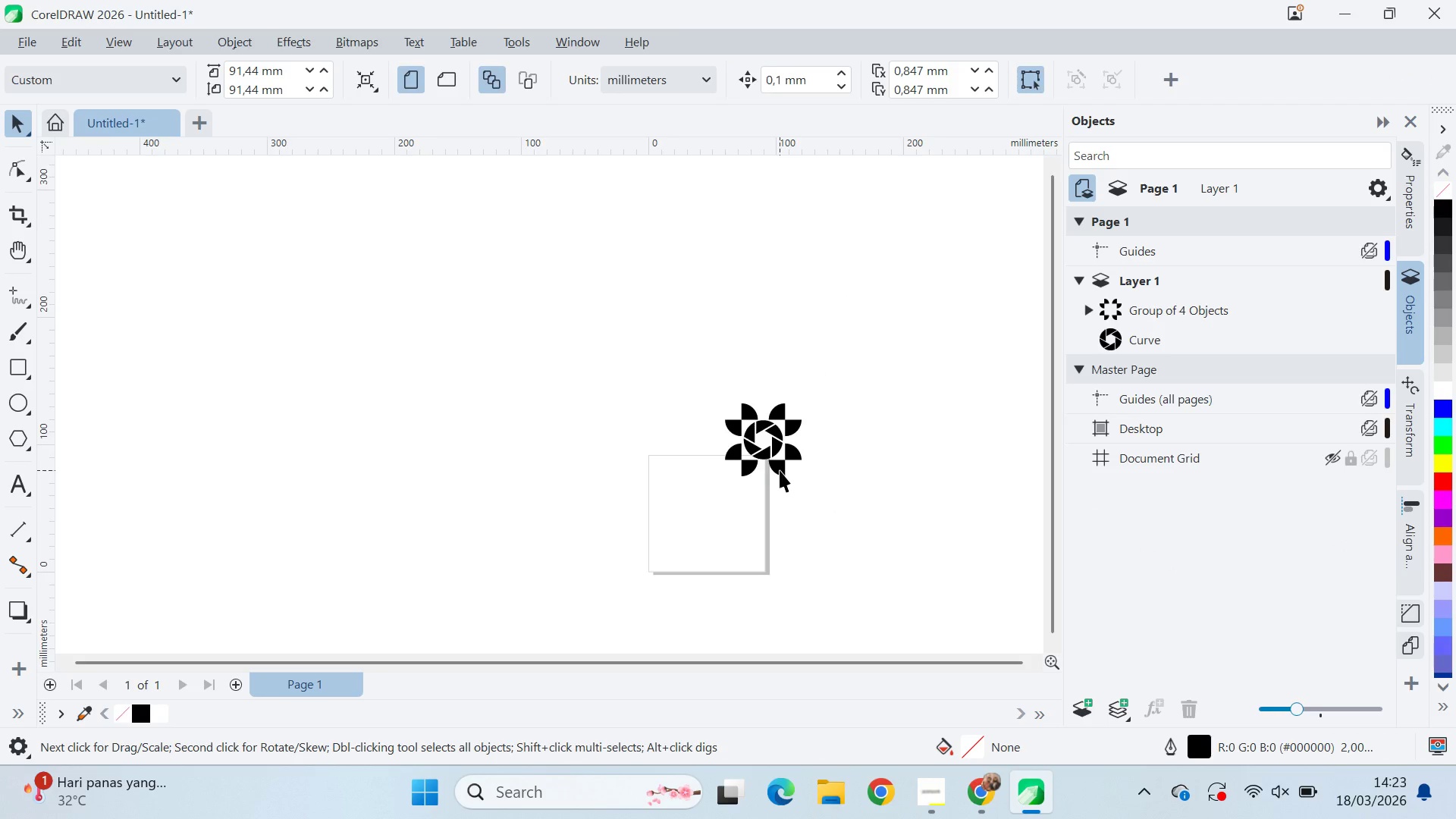 
scroll: coordinate [782, 471], scroll_direction: up, amount: 9.0
 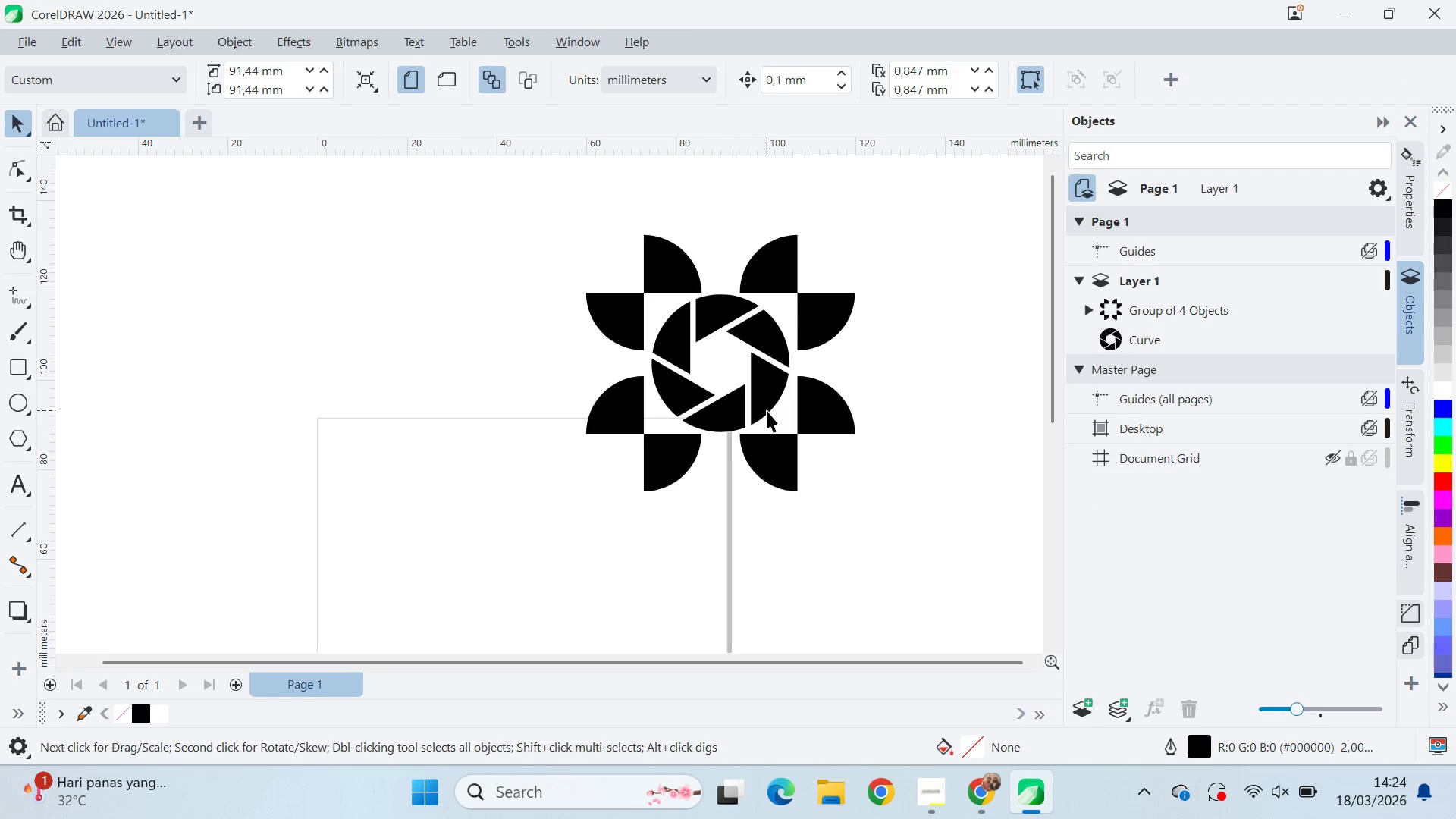 
scroll: coordinate [759, 421], scroll_direction: down, amount: 4.0
 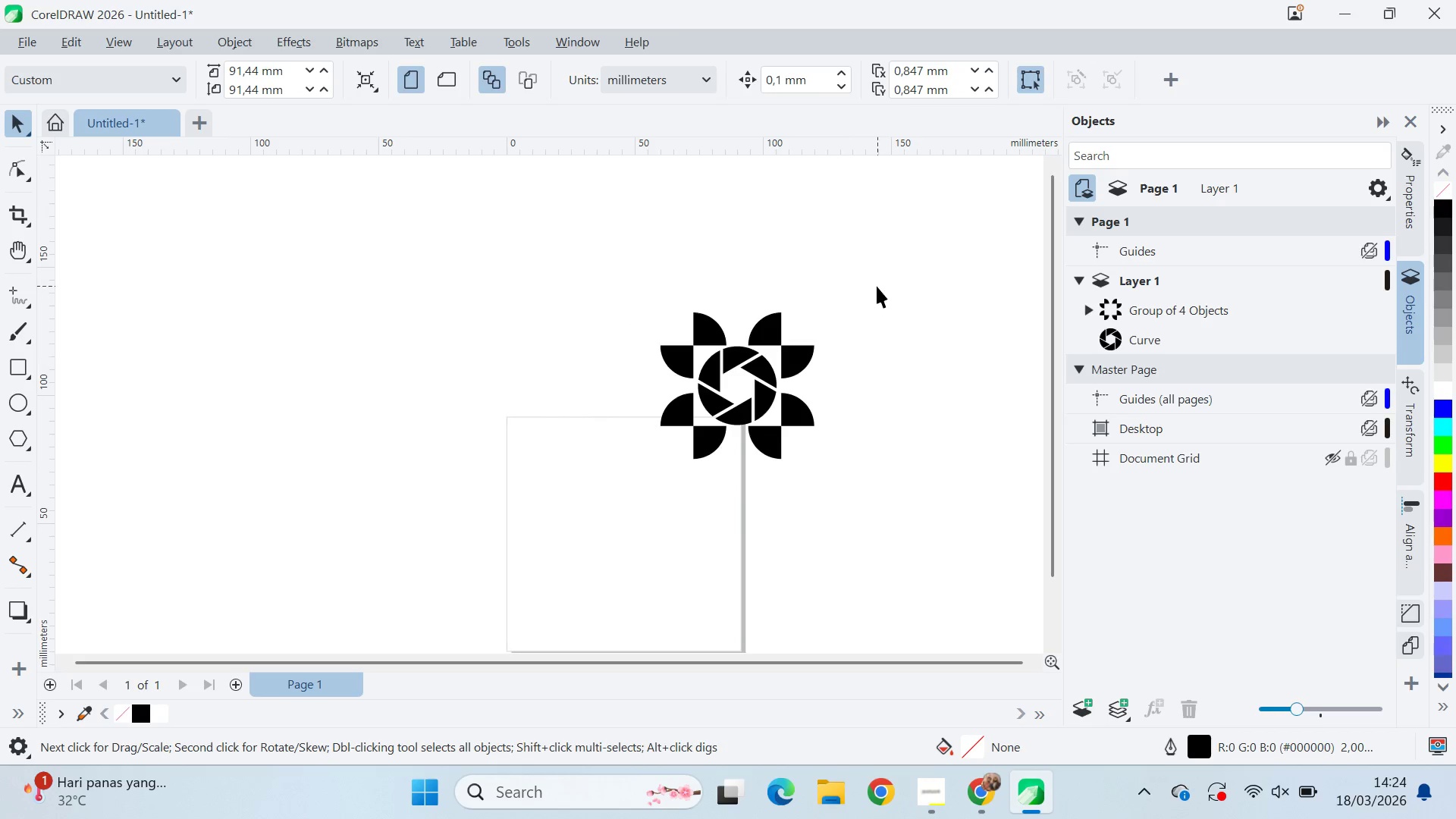 
left_click_drag(start_coordinate=[877, 267], to_coordinate=[622, 504])
 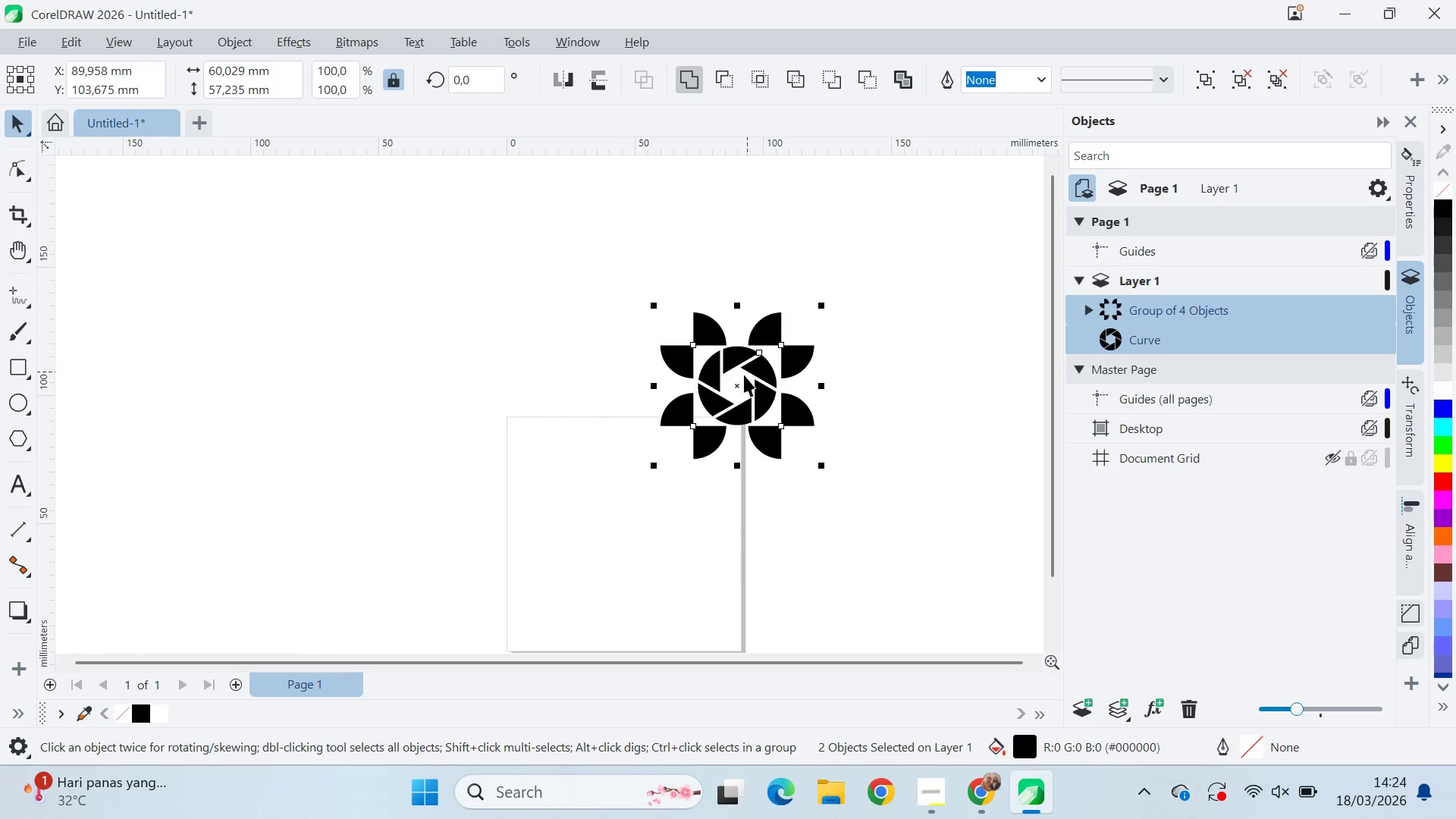 
left_click([743, 375])
 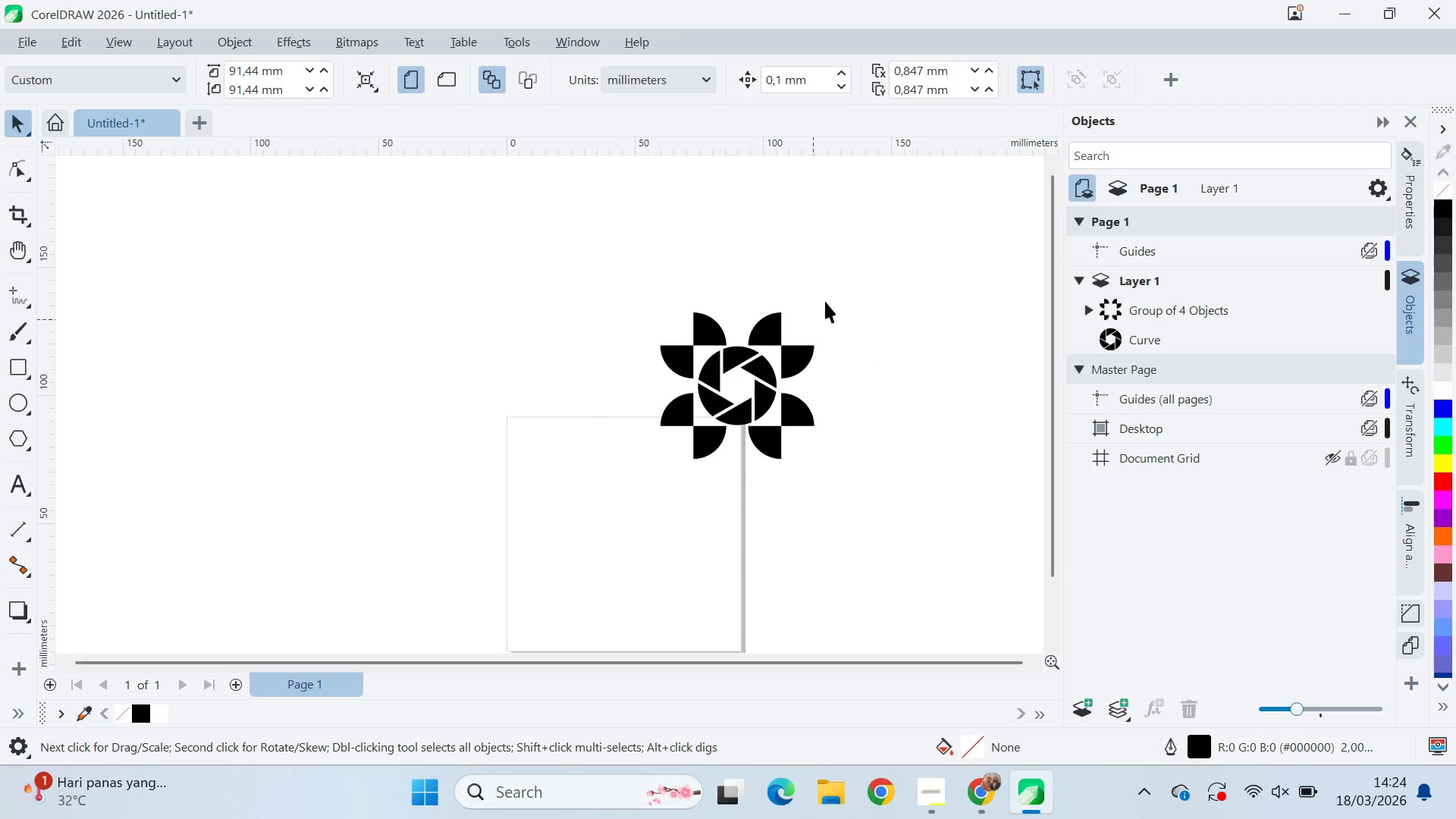 
left_click_drag(start_coordinate=[835, 265], to_coordinate=[618, 554])
 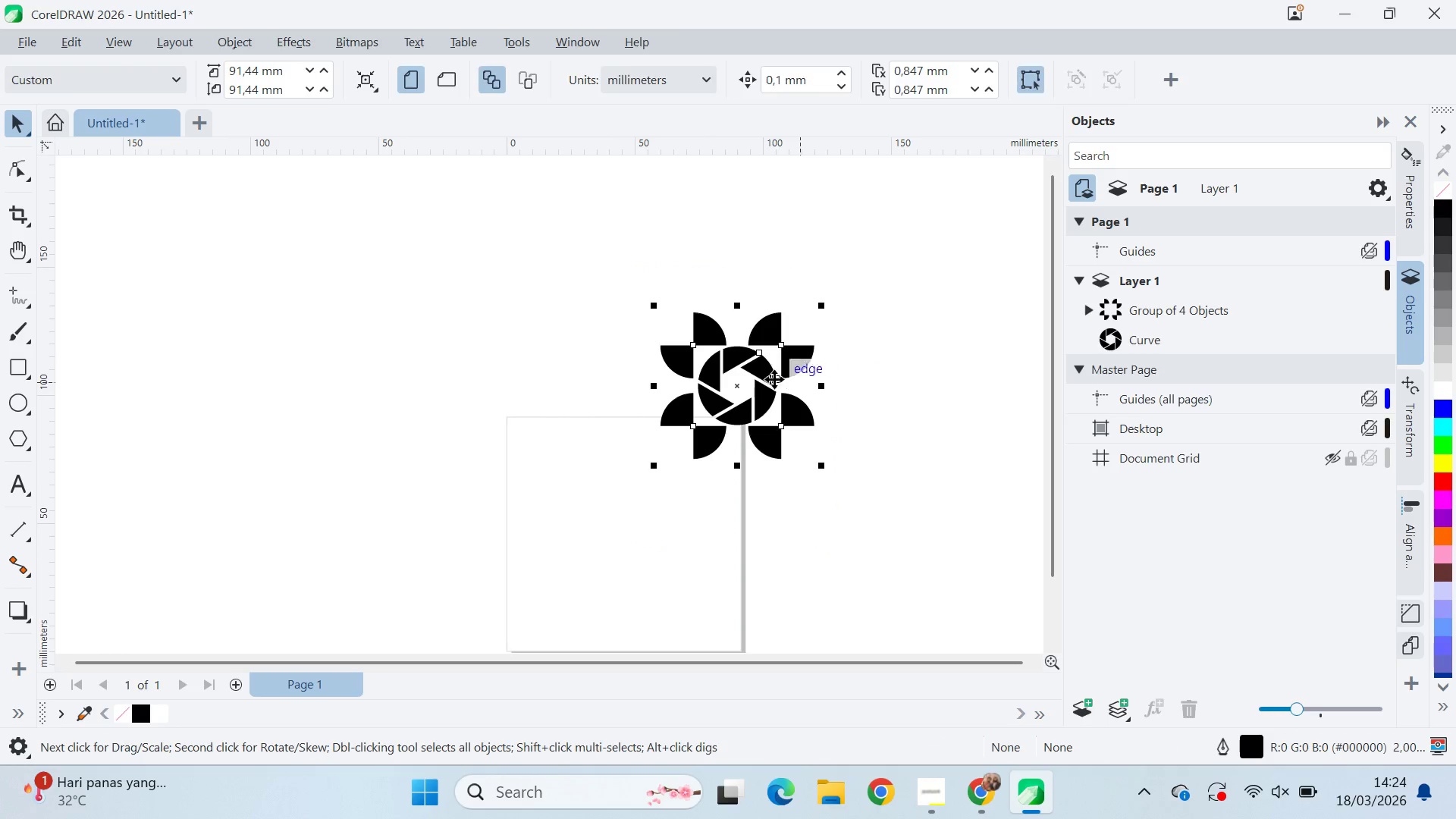 
left_click([767, 375])
 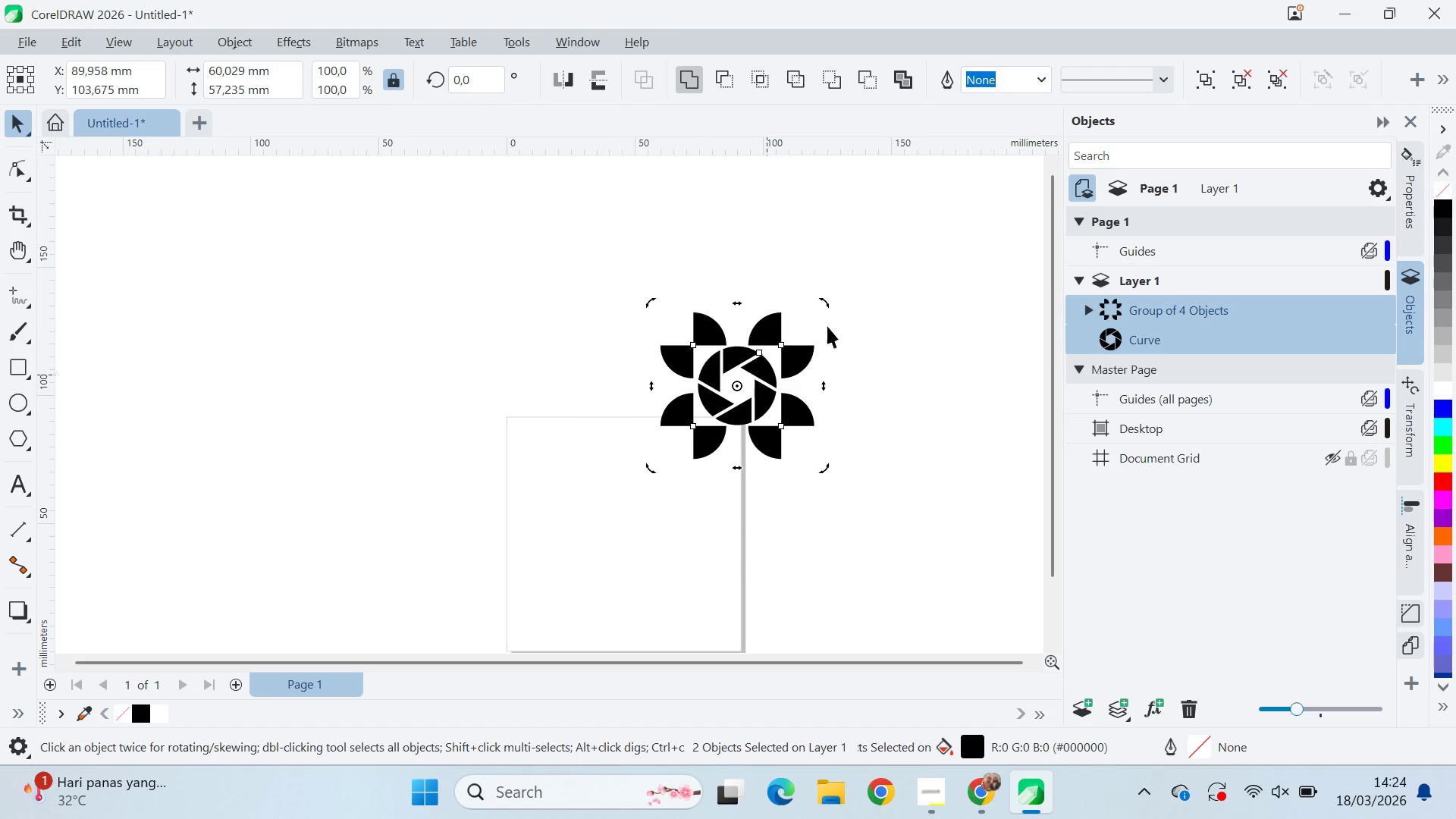 
hold_key(key=ControlLeft, duration=1.31)
left_click_drag(start_coordinate=[829, 304], to_coordinate=[872, 391])
 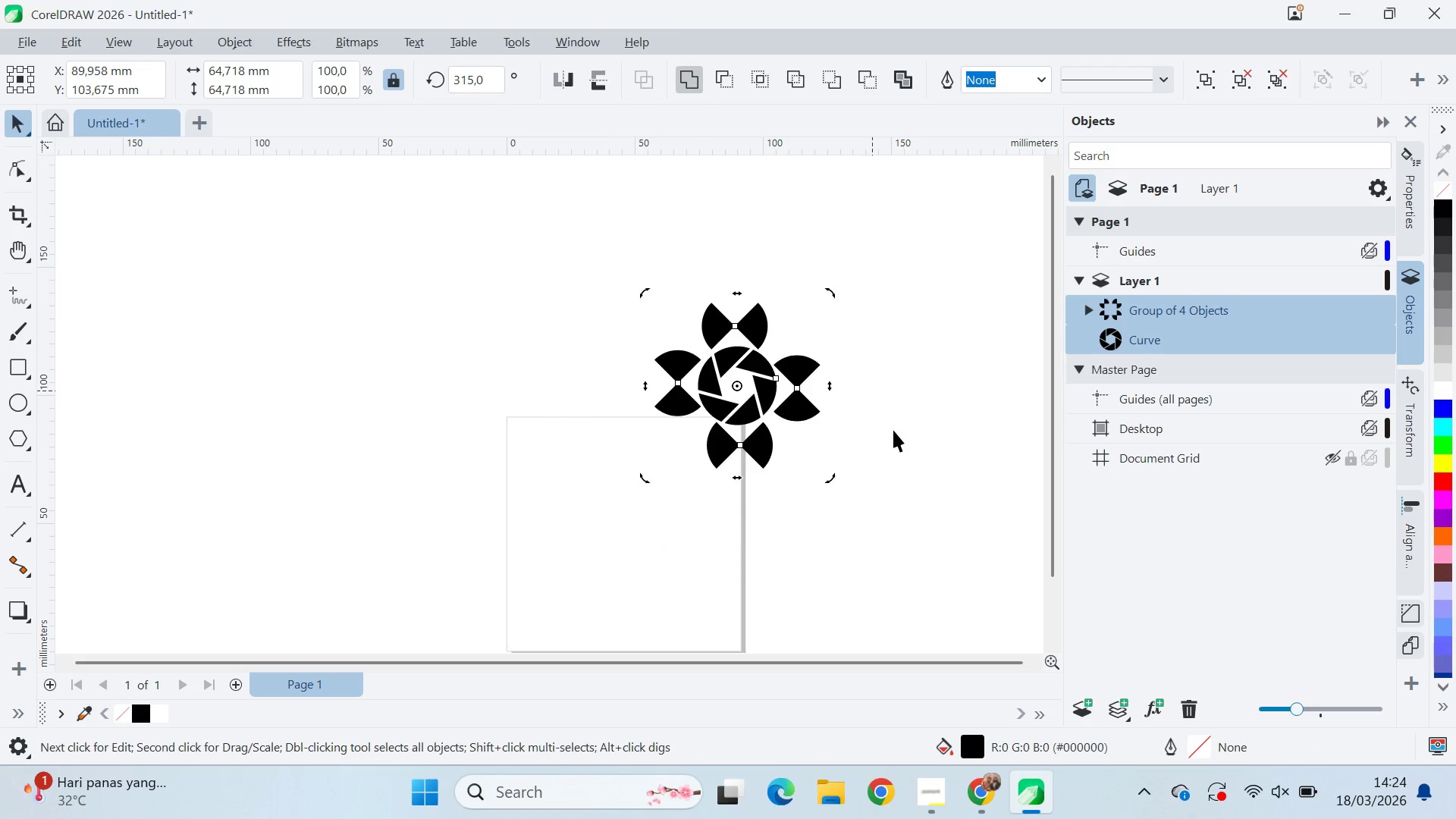 
left_click_drag(start_coordinate=[893, 428], to_coordinate=[893, 431])
 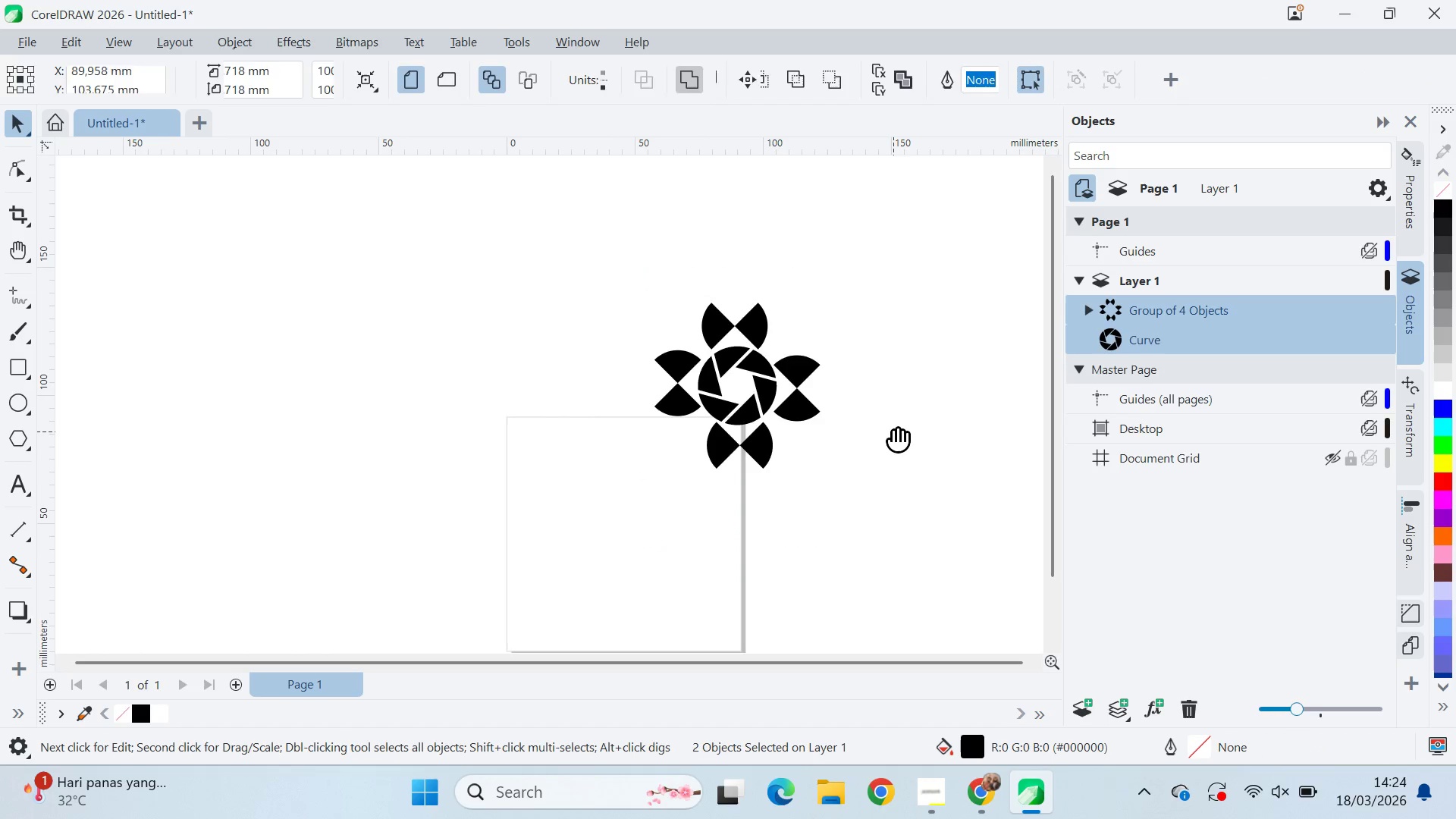 
type(qvqv)
 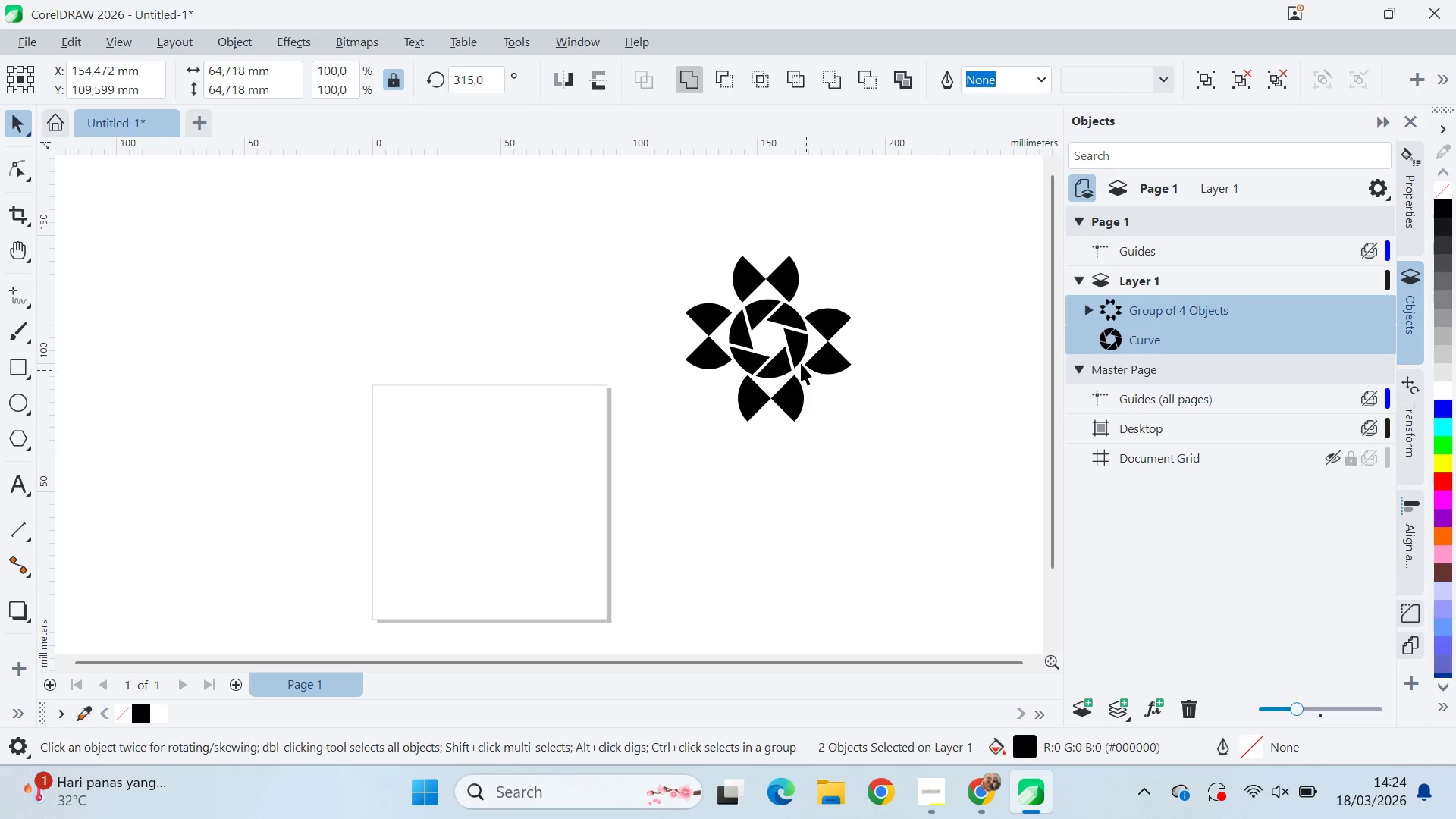 
left_click_drag(start_coordinate=[893, 431], to_coordinate=[646, 376])
 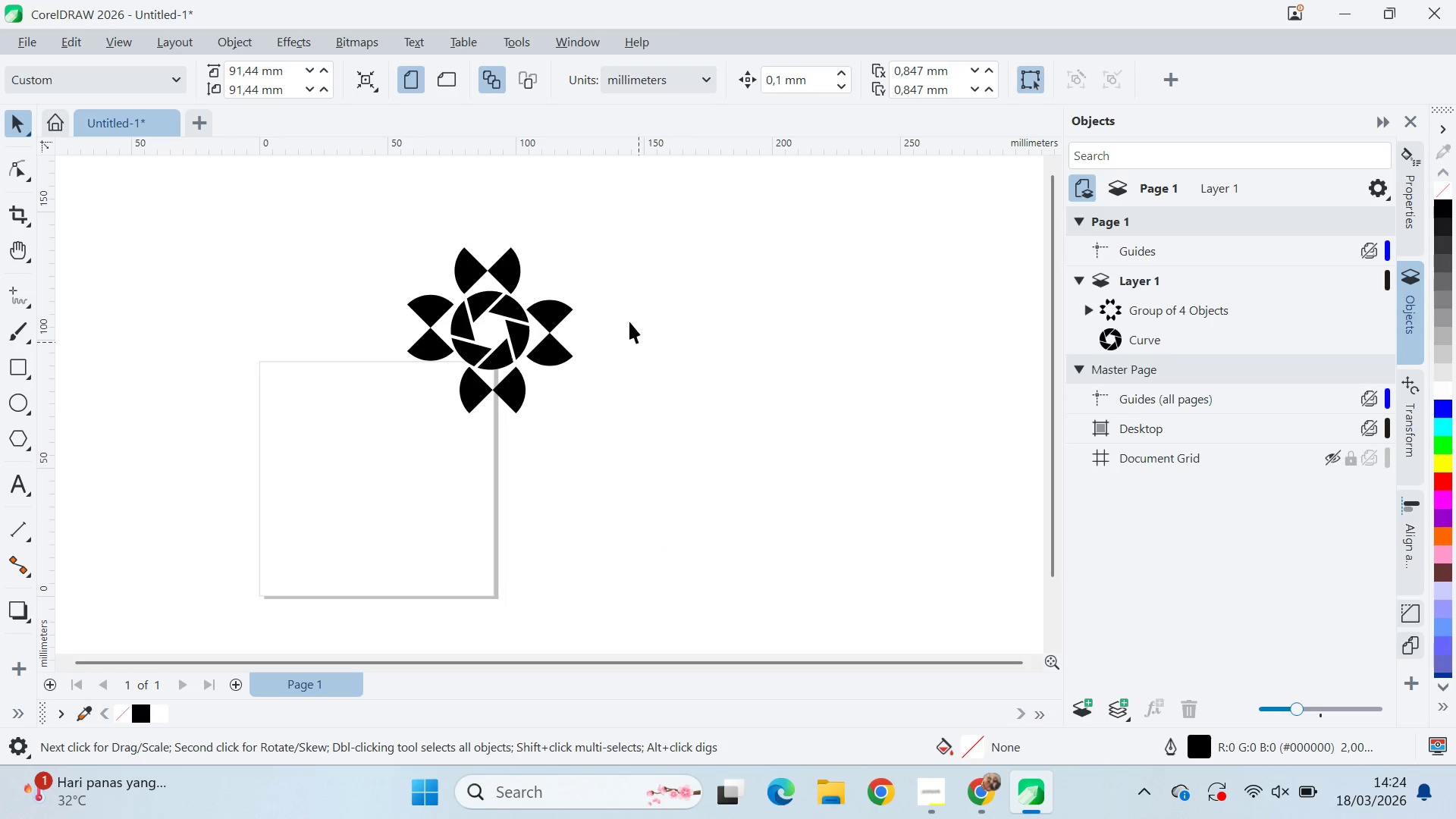 
left_click_drag(start_coordinate=[594, 178], to_coordinate=[335, 460])
 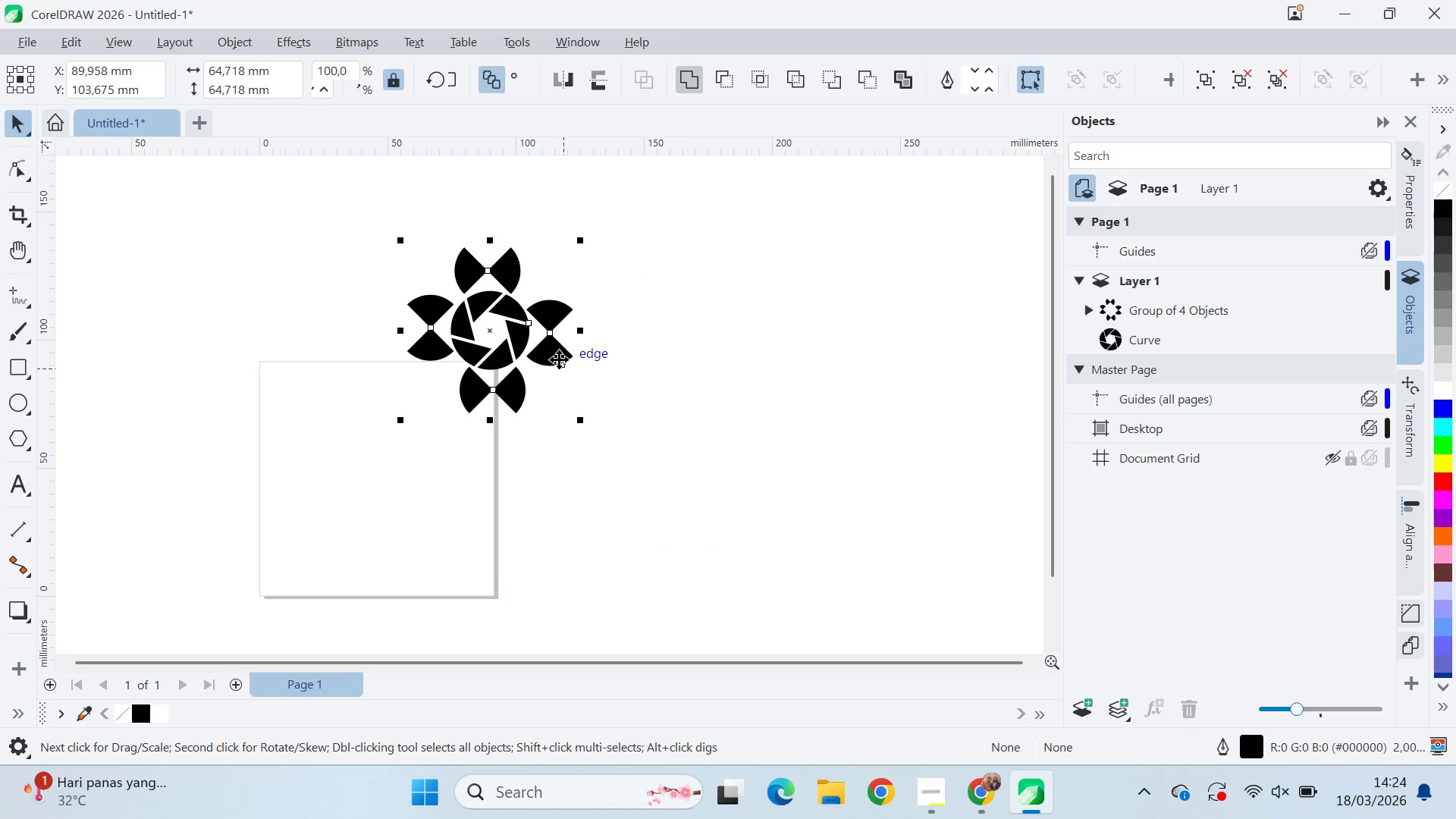 
left_click_drag(start_coordinate=[559, 359], to_coordinate=[724, 344])
 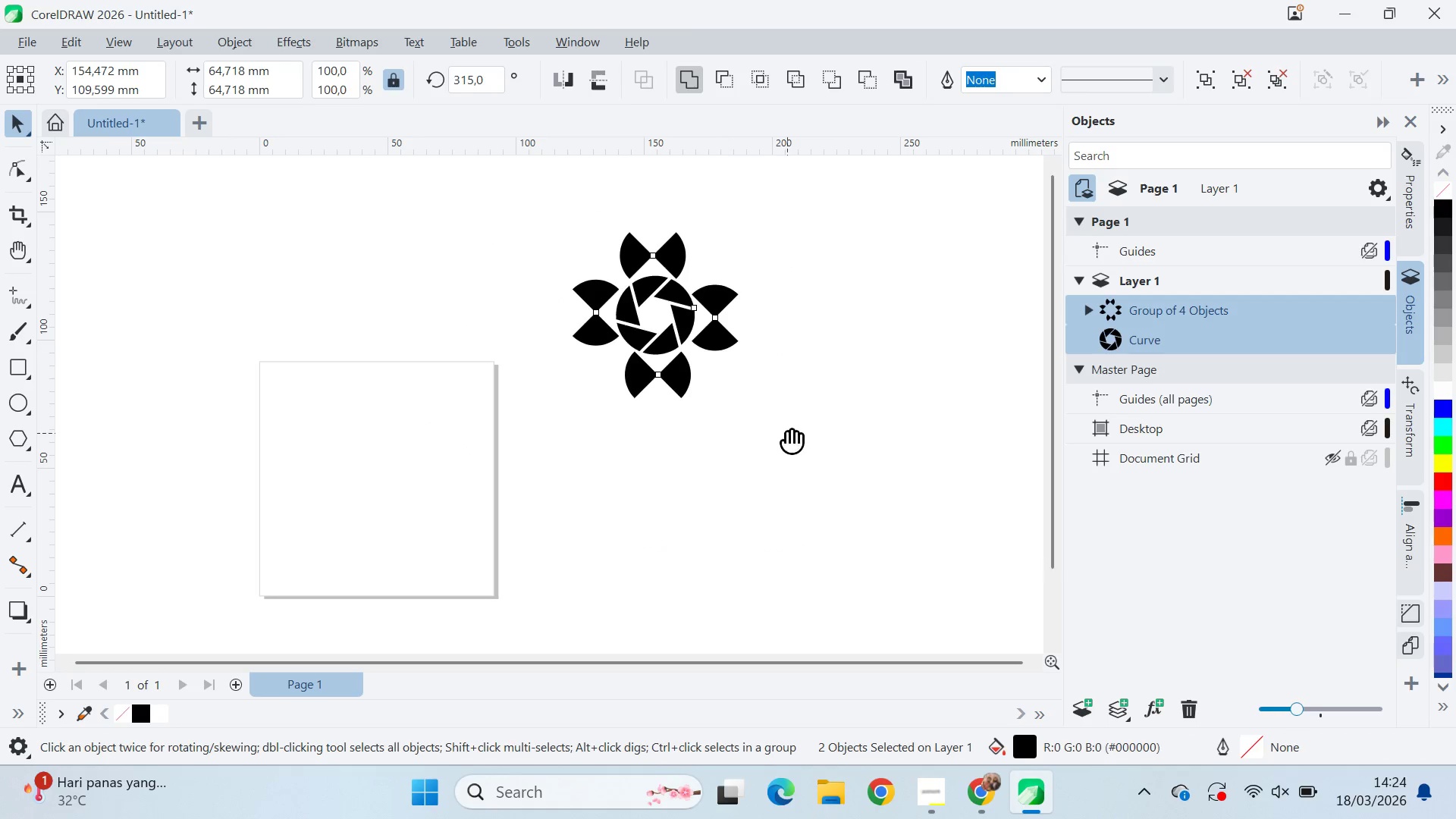 
left_click_drag(start_coordinate=[787, 433], to_coordinate=[900, 457])
 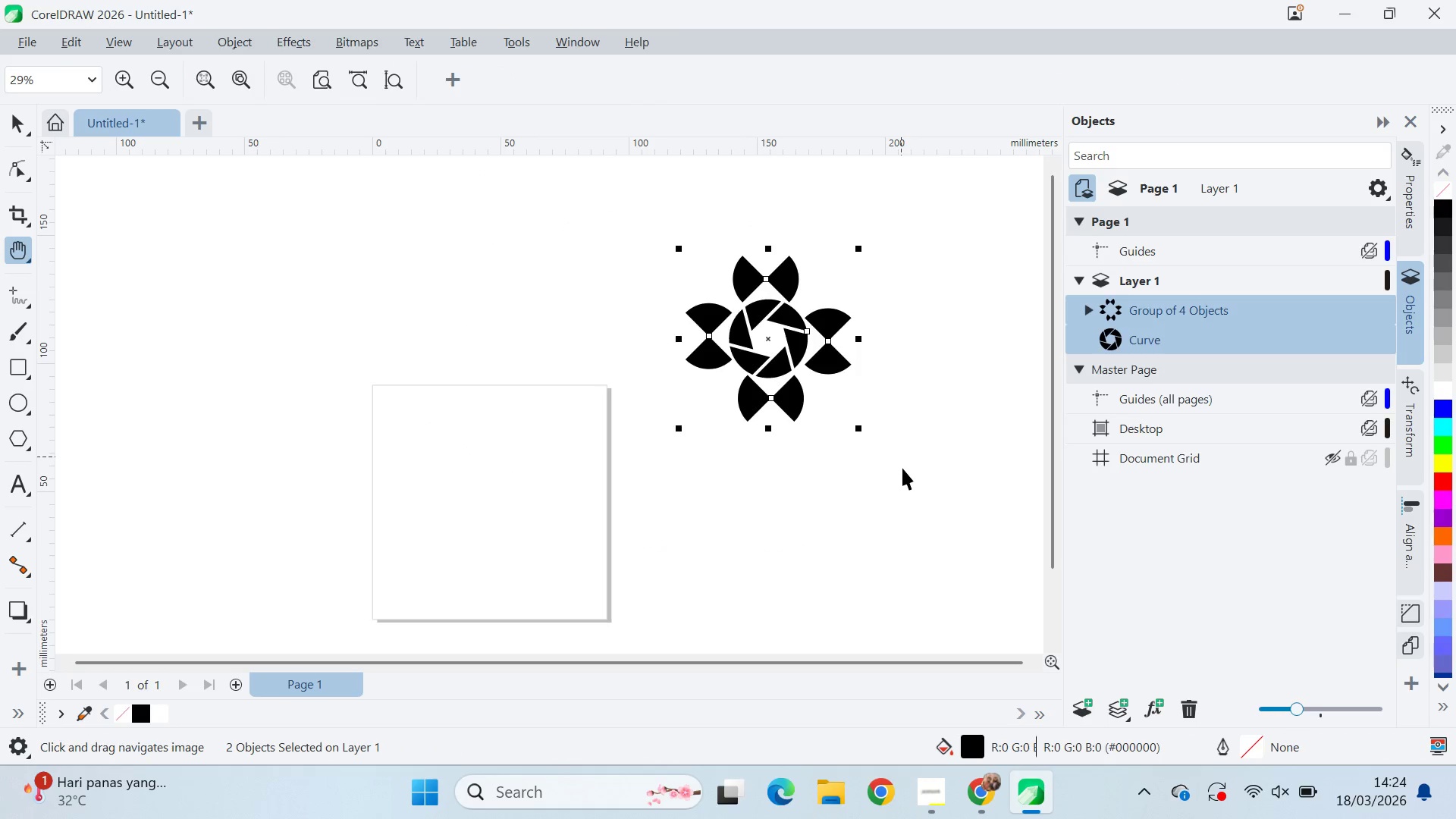 
left_click([902, 468])
 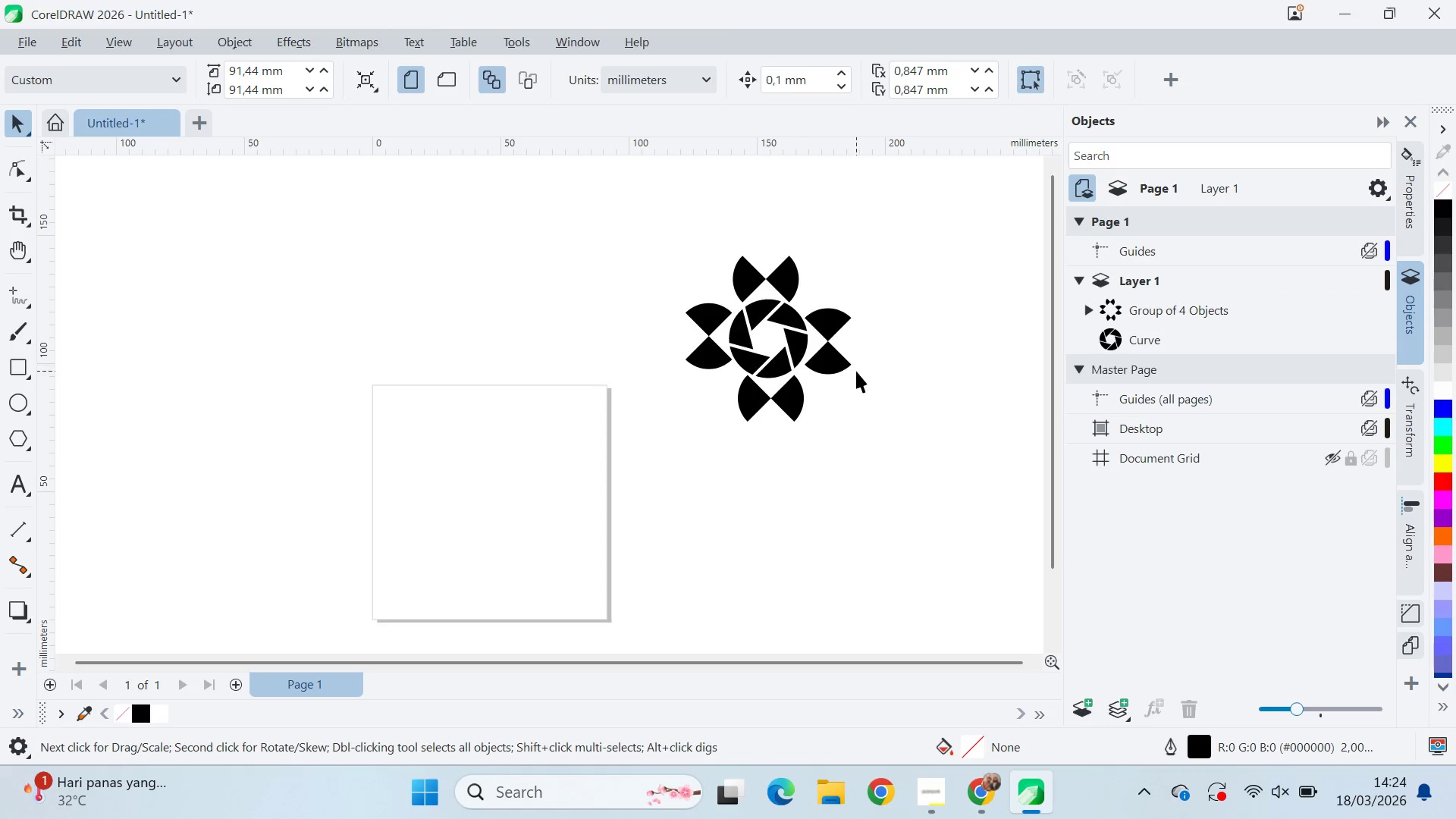 
double_click([836, 362])
 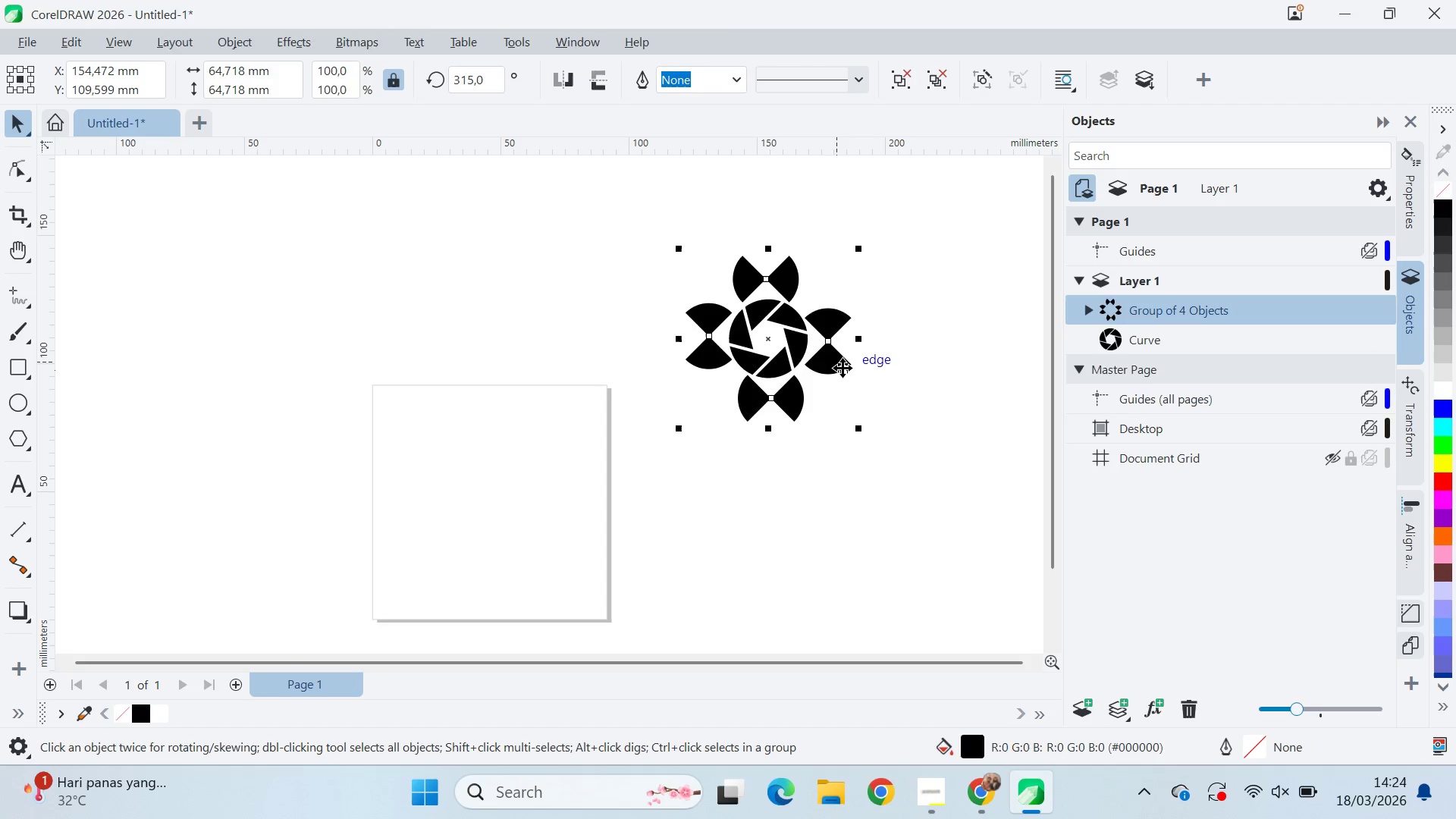 
key(Control+U)
 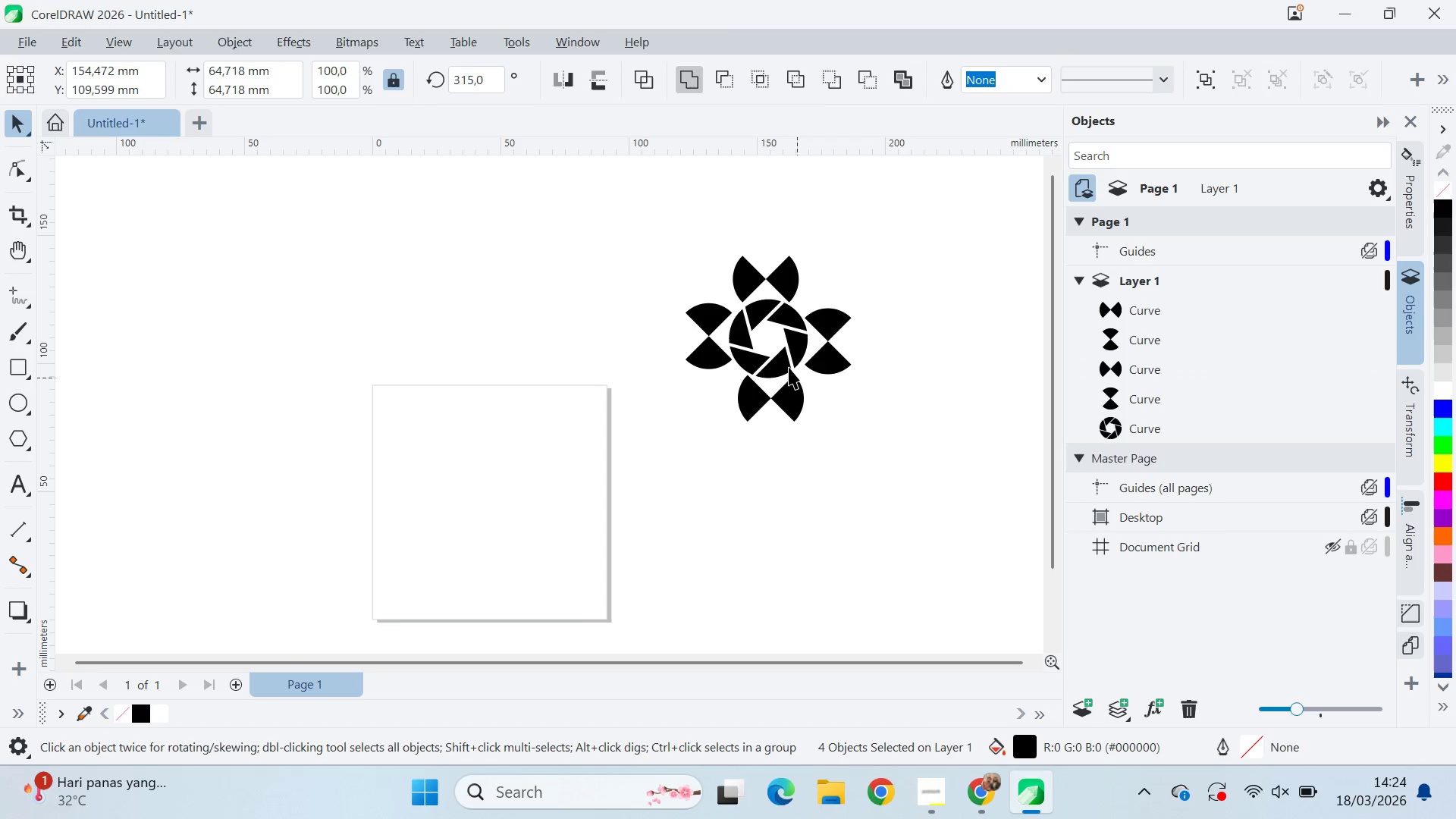 
left_click_drag(start_coordinate=[783, 359], to_coordinate=[680, 476])
 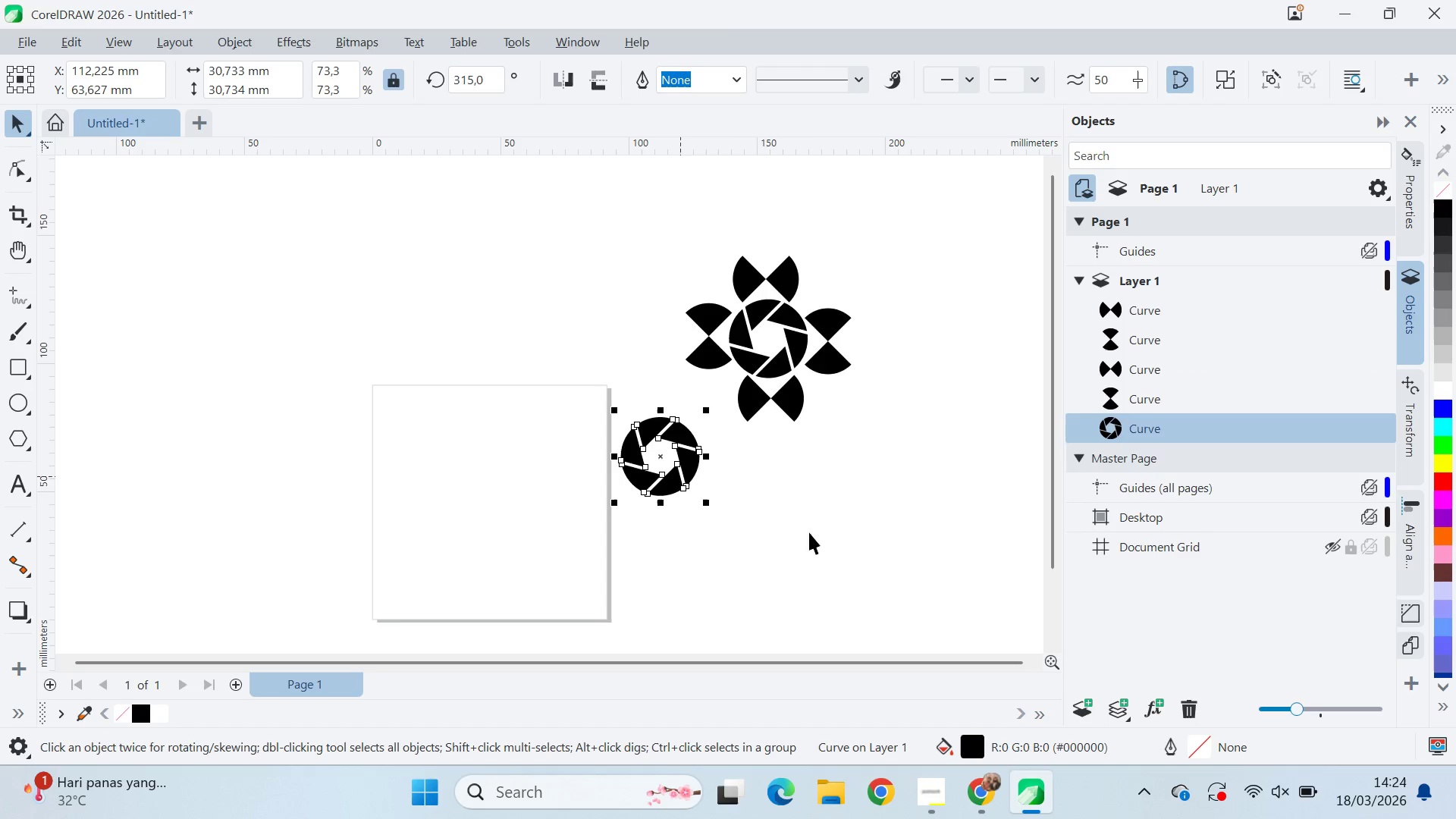 
type(qv)
 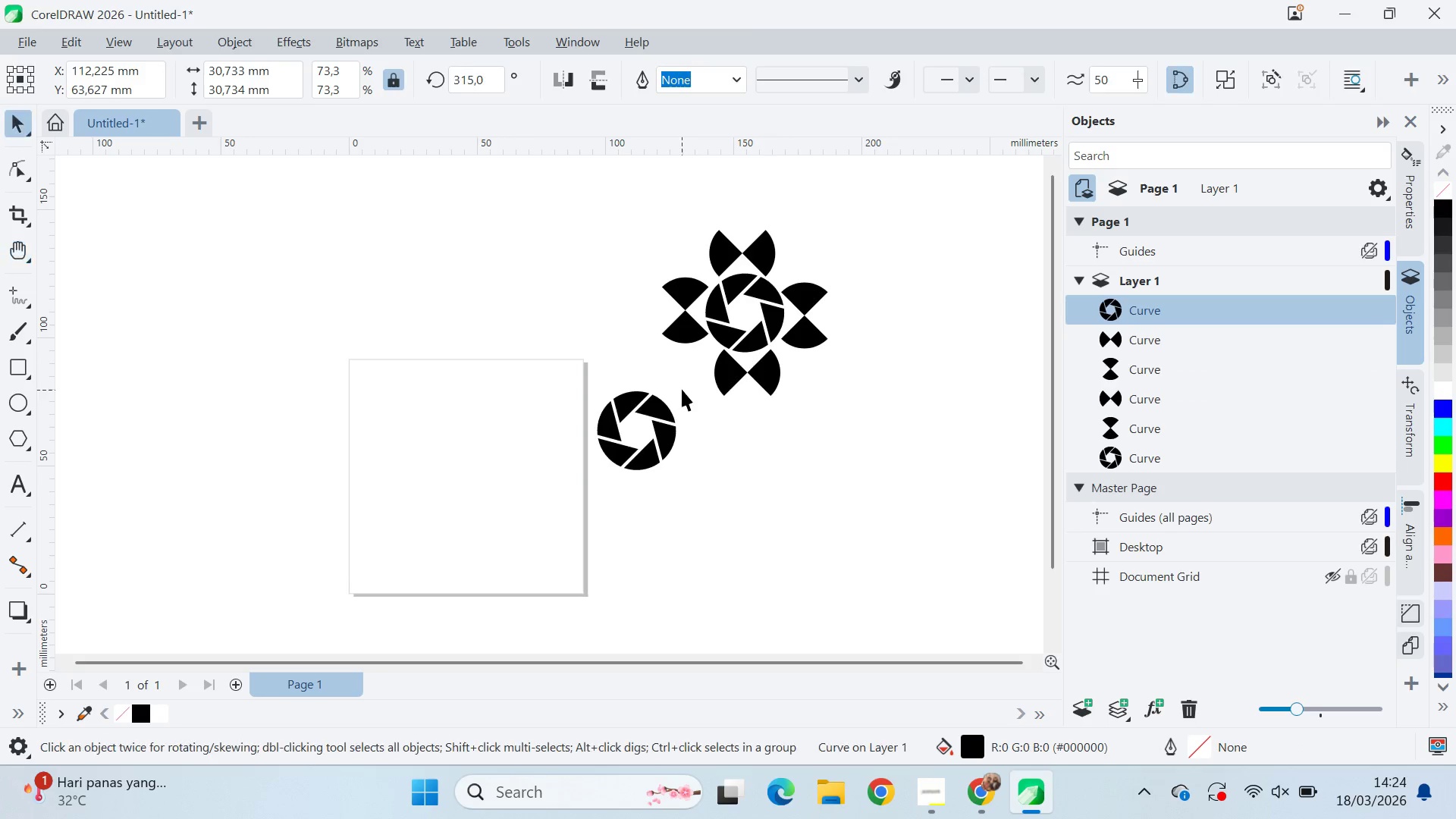 
left_click_drag(start_coordinate=[795, 518], to_coordinate=[772, 492])
 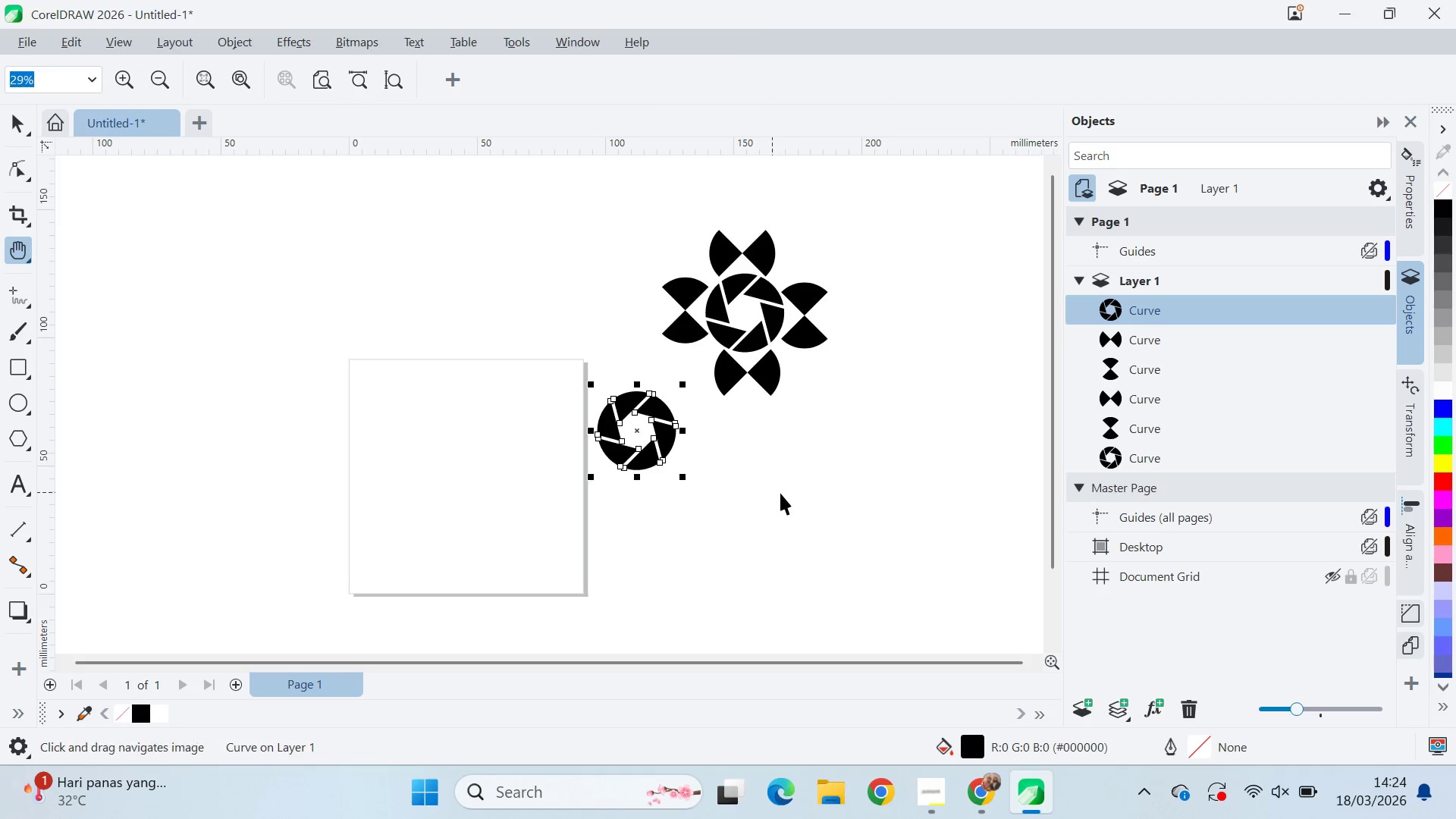 
double_click([780, 493])
 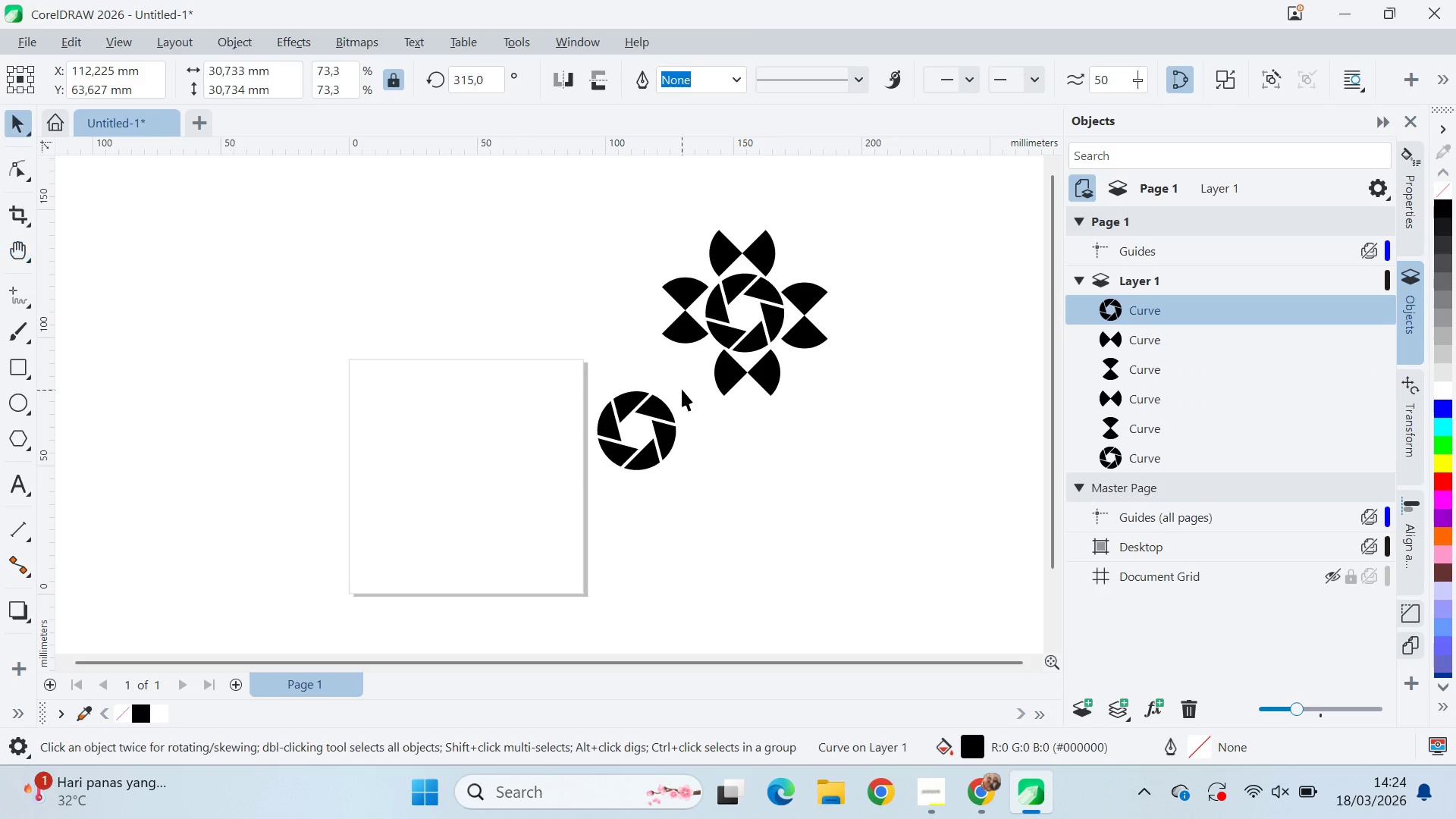 
left_click_drag(start_coordinate=[664, 414], to_coordinate=[771, 496])
 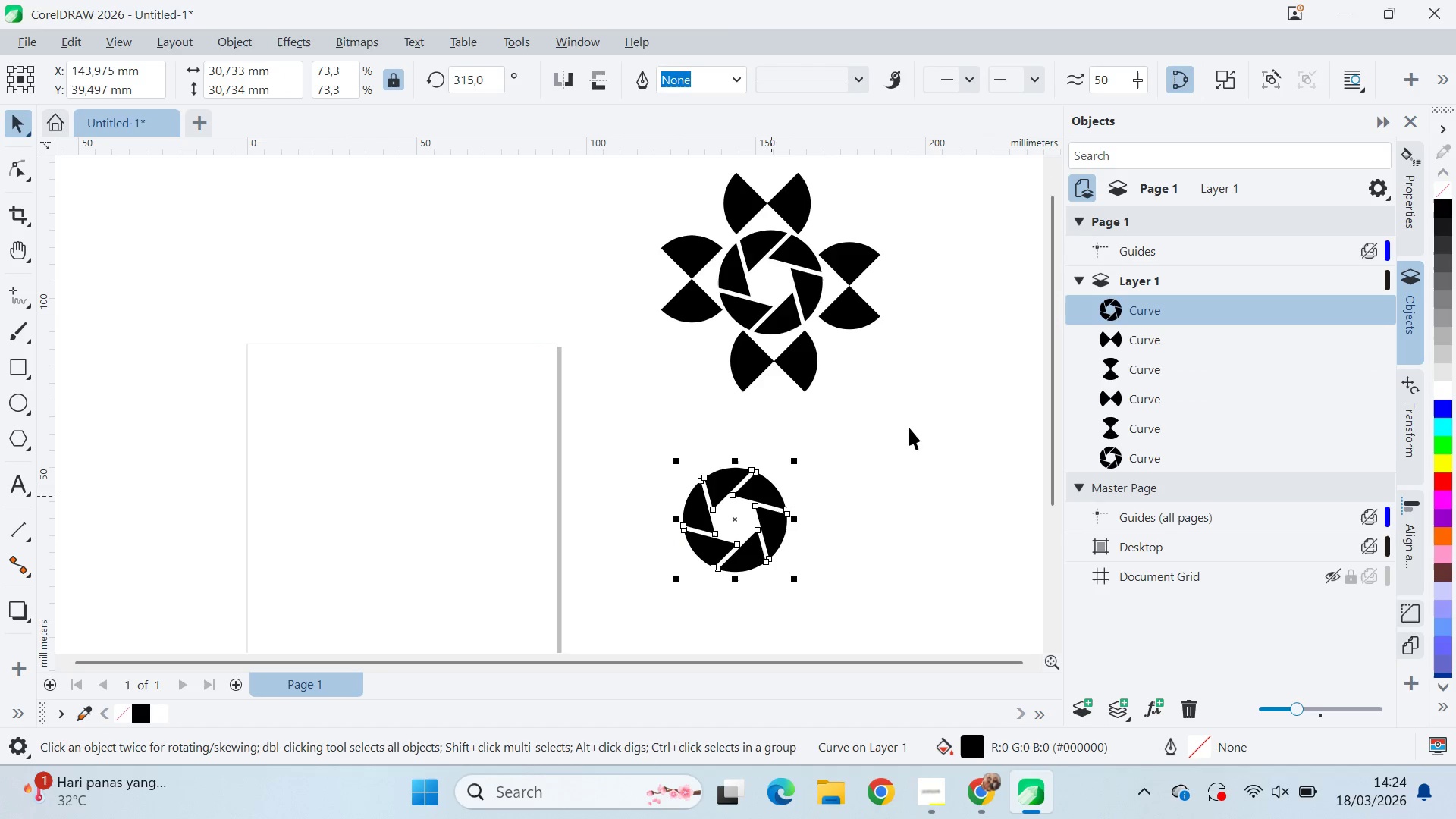 
scroll: coordinate [664, 413], scroll_direction: up, amount: 2.0
 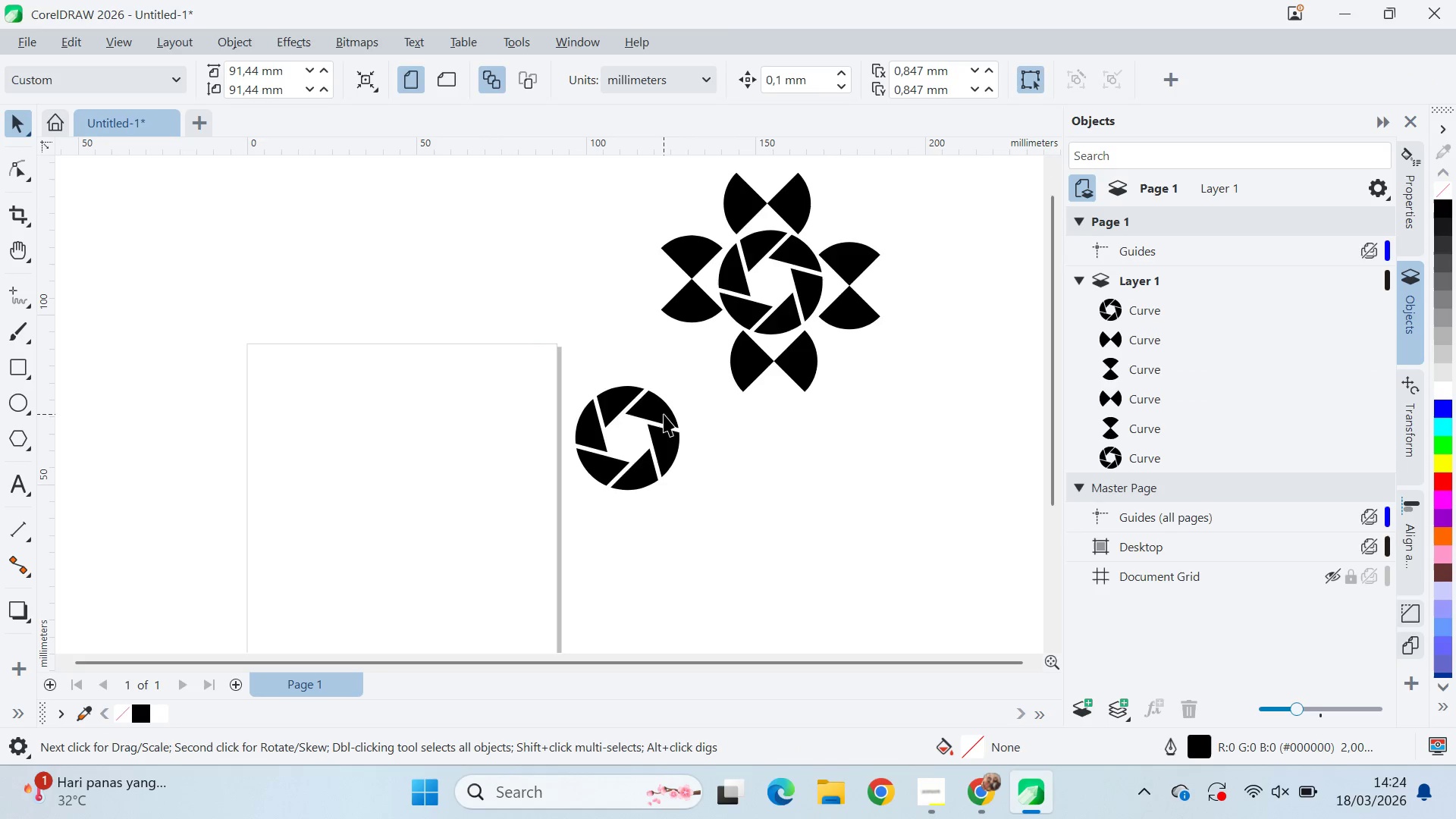 
type(qv)
 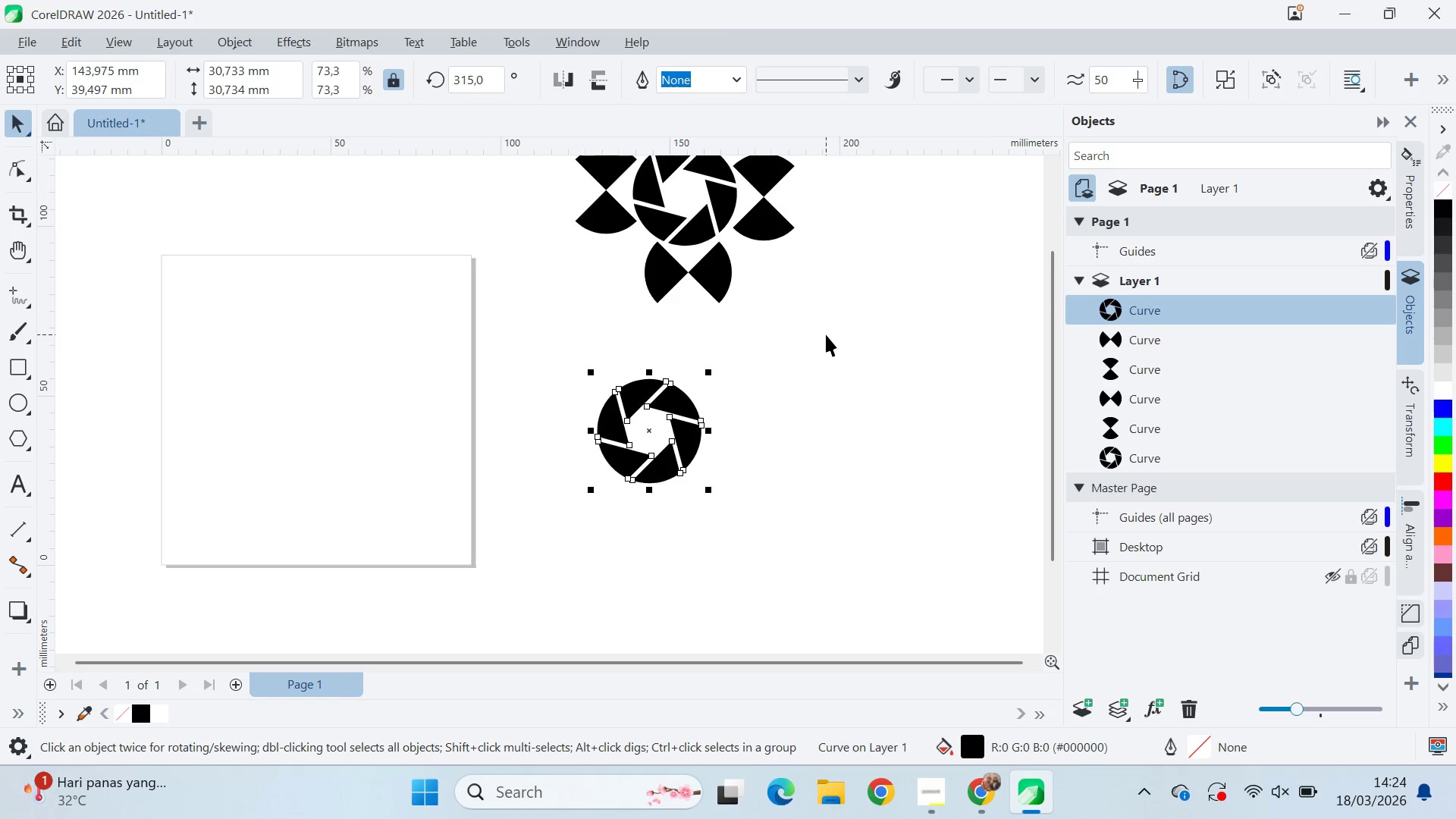 
left_click_drag(start_coordinate=[914, 425], to_coordinate=[828, 336])
 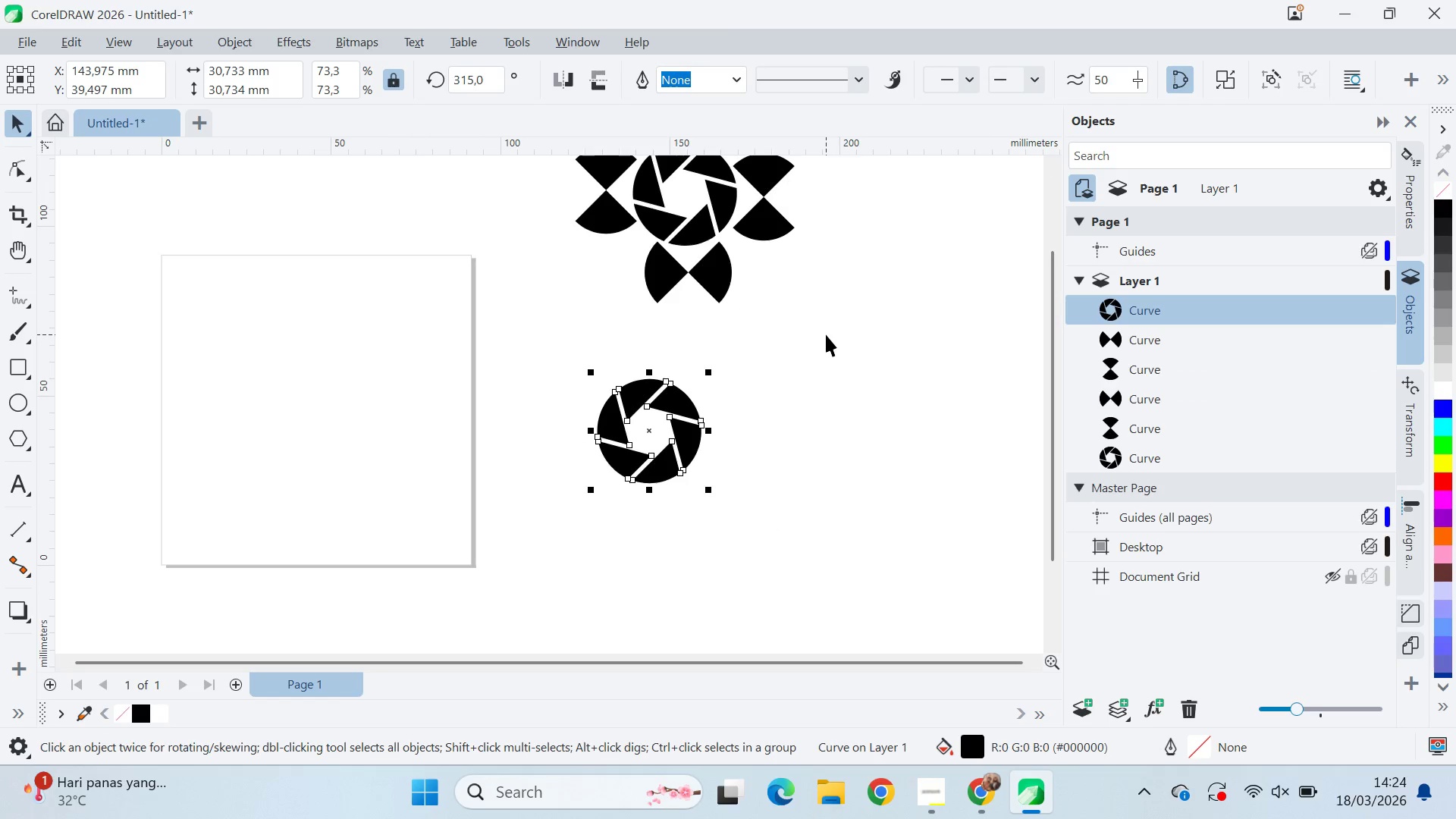 
key(Alt+AltLeft)
 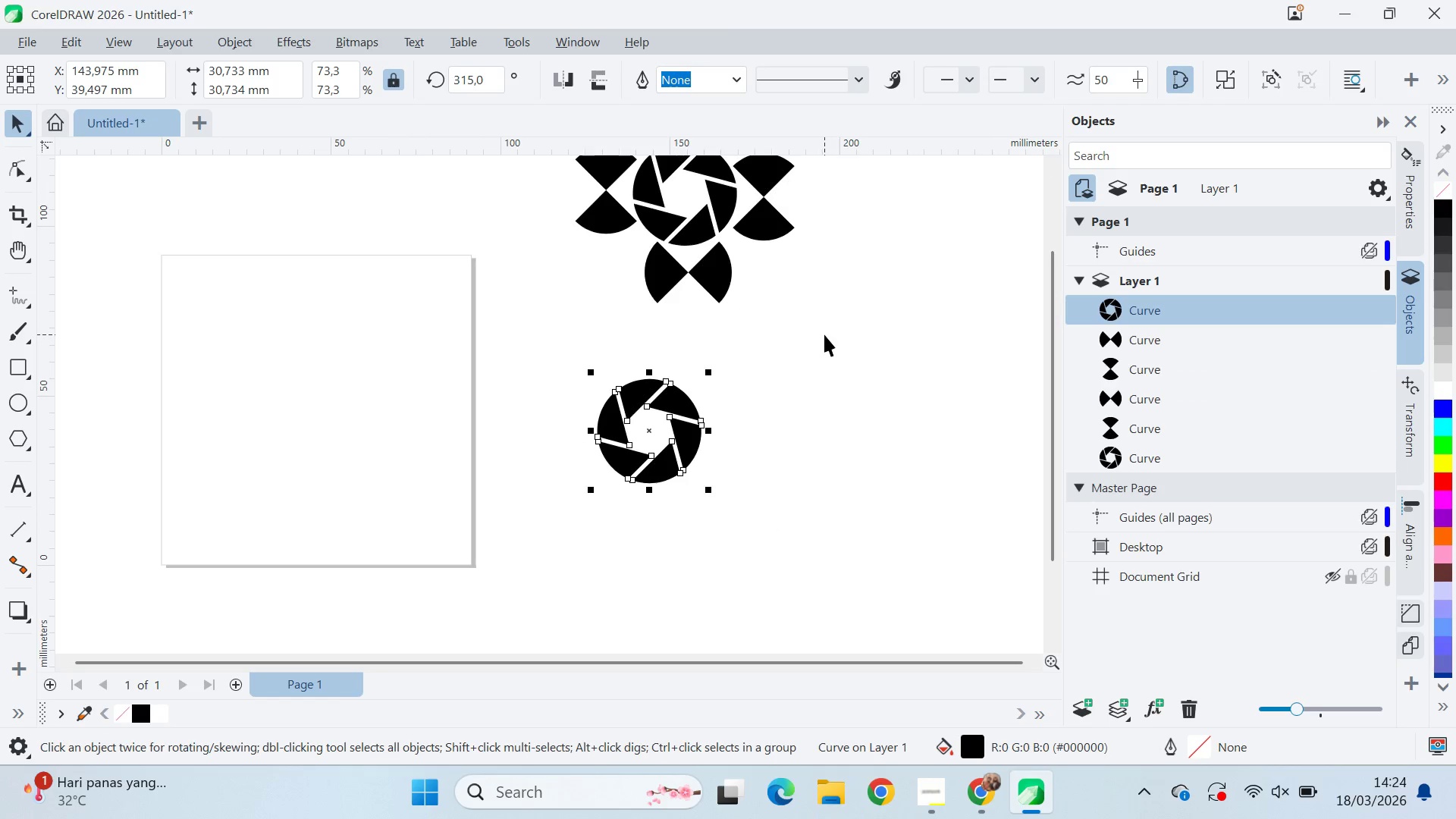 
key(Alt+Tab)
 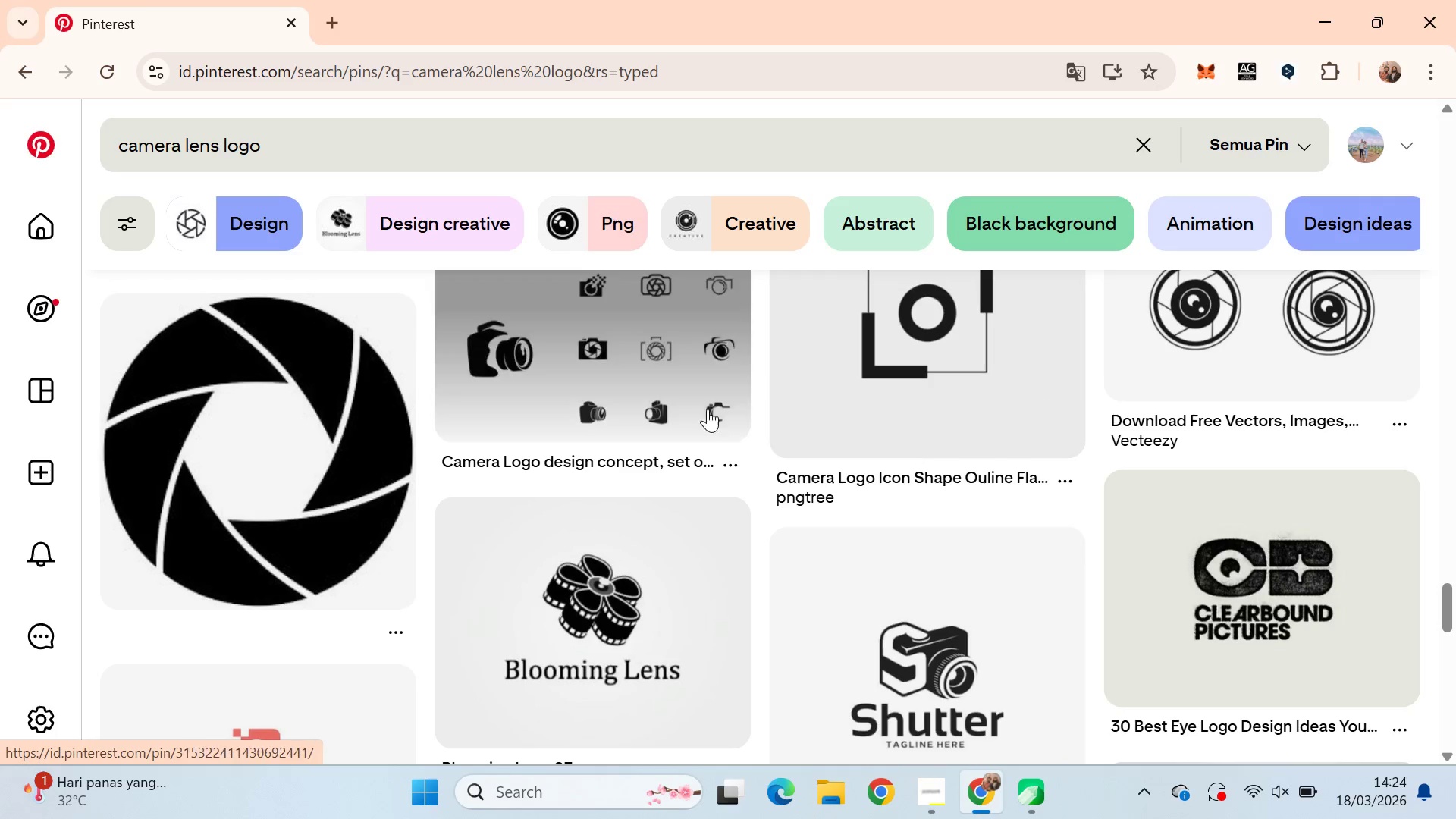 
scroll: coordinate [772, 466], scroll_direction: down, amount: 5.0
 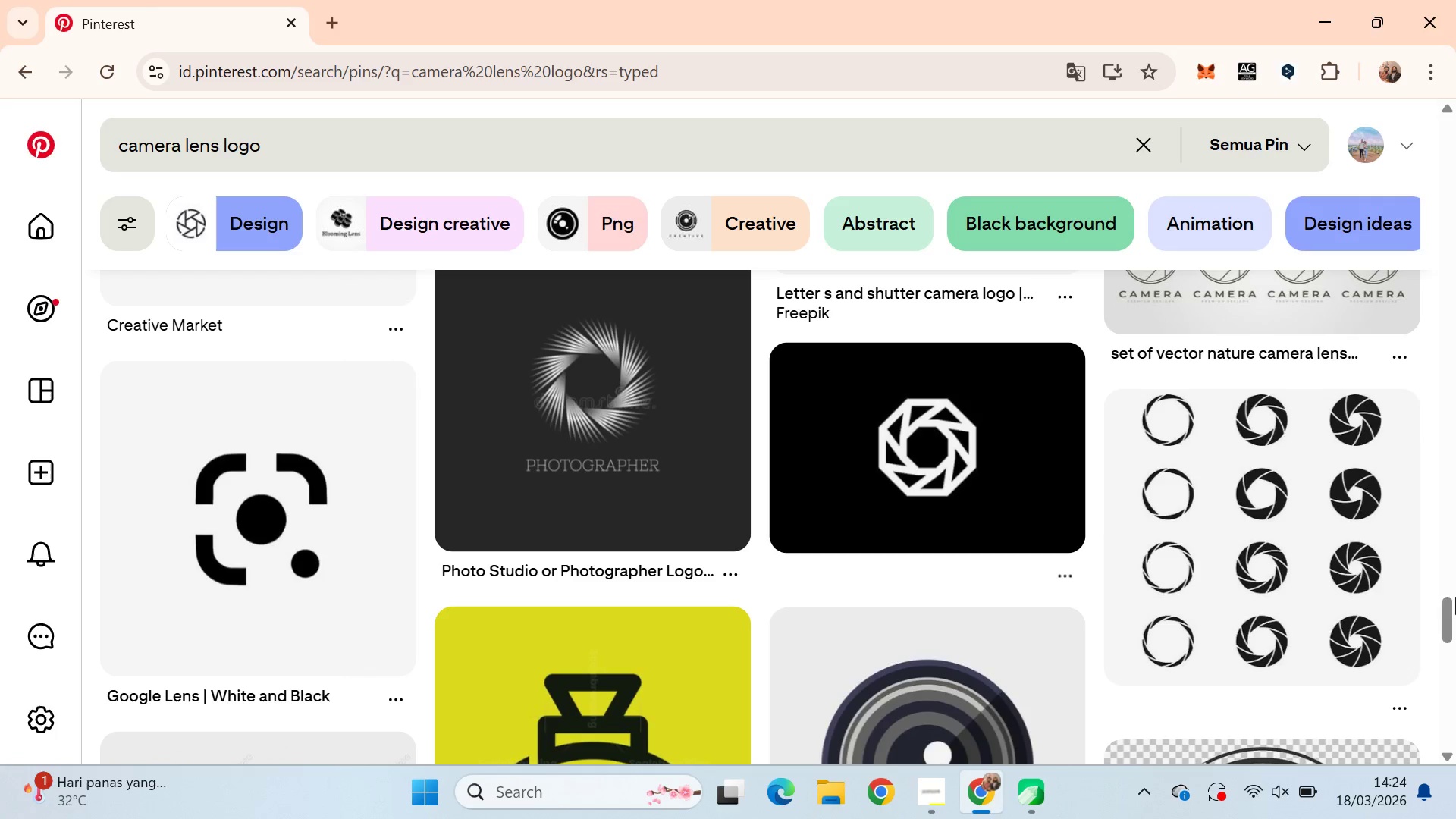 
left_click_drag(start_coordinate=[1454, 602], to_coordinate=[1455, 635])
 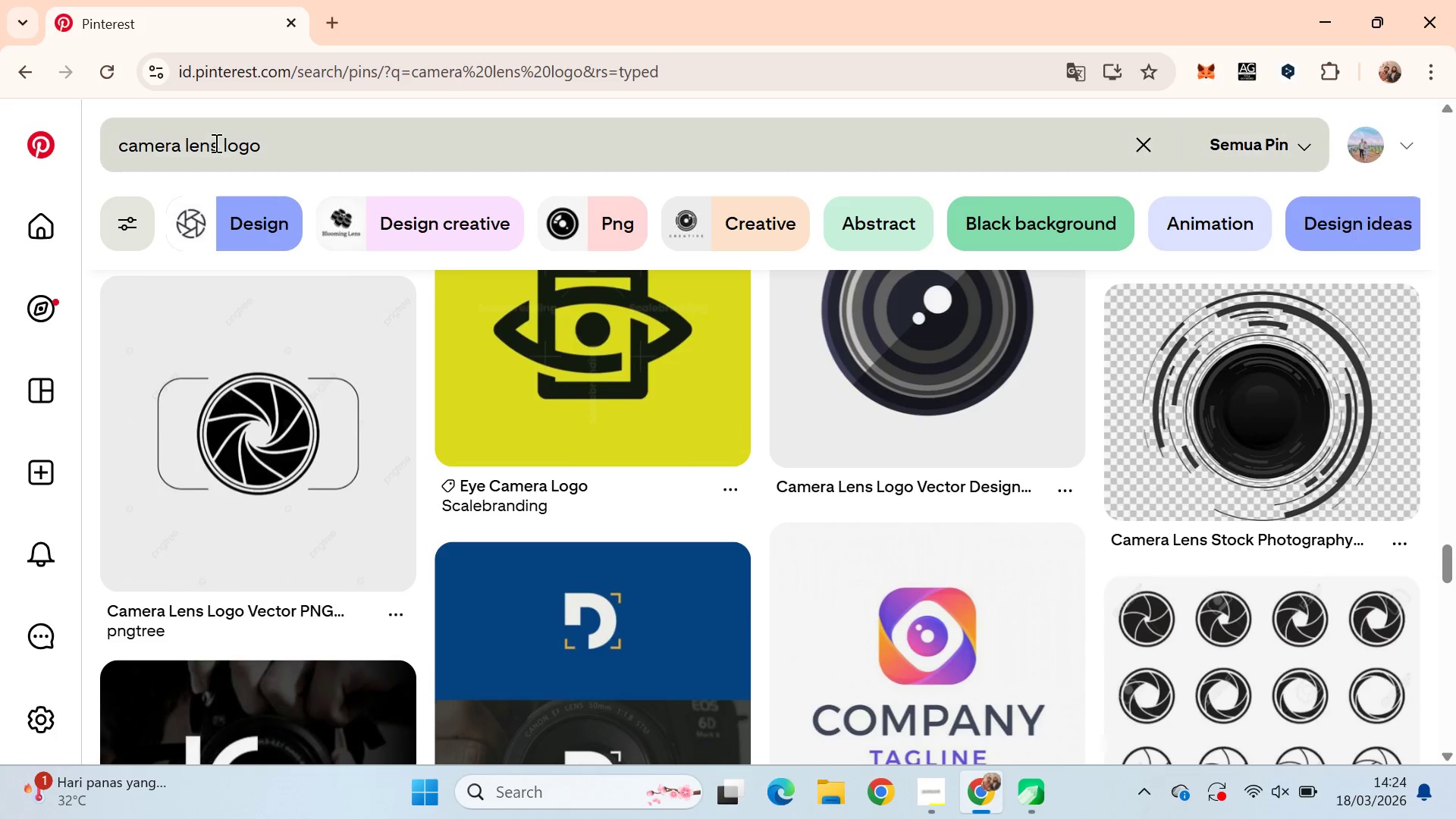 
left_click_drag(start_coordinate=[217, 144], to_coordinate=[98, 150])
 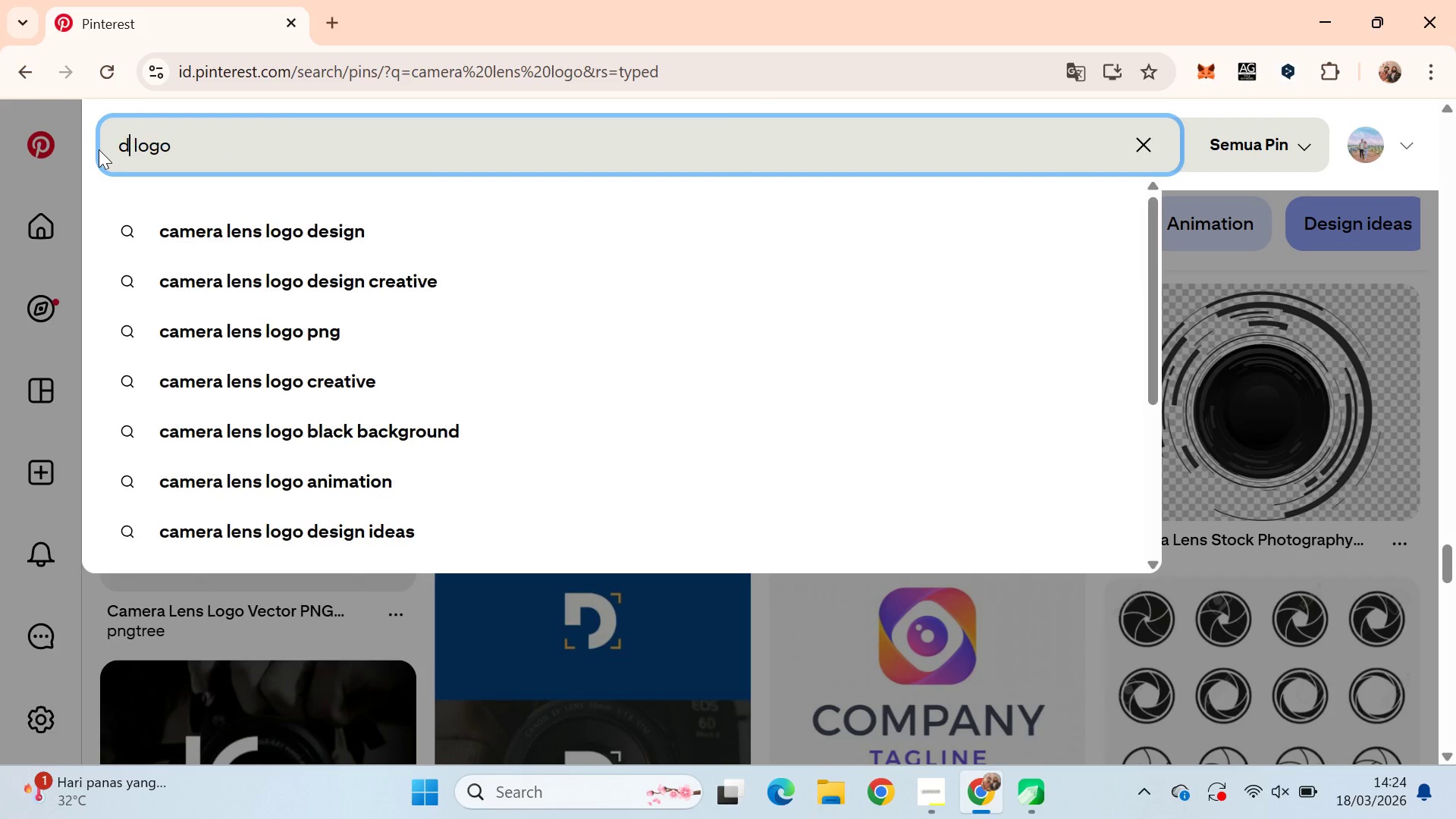 
type(drone)
 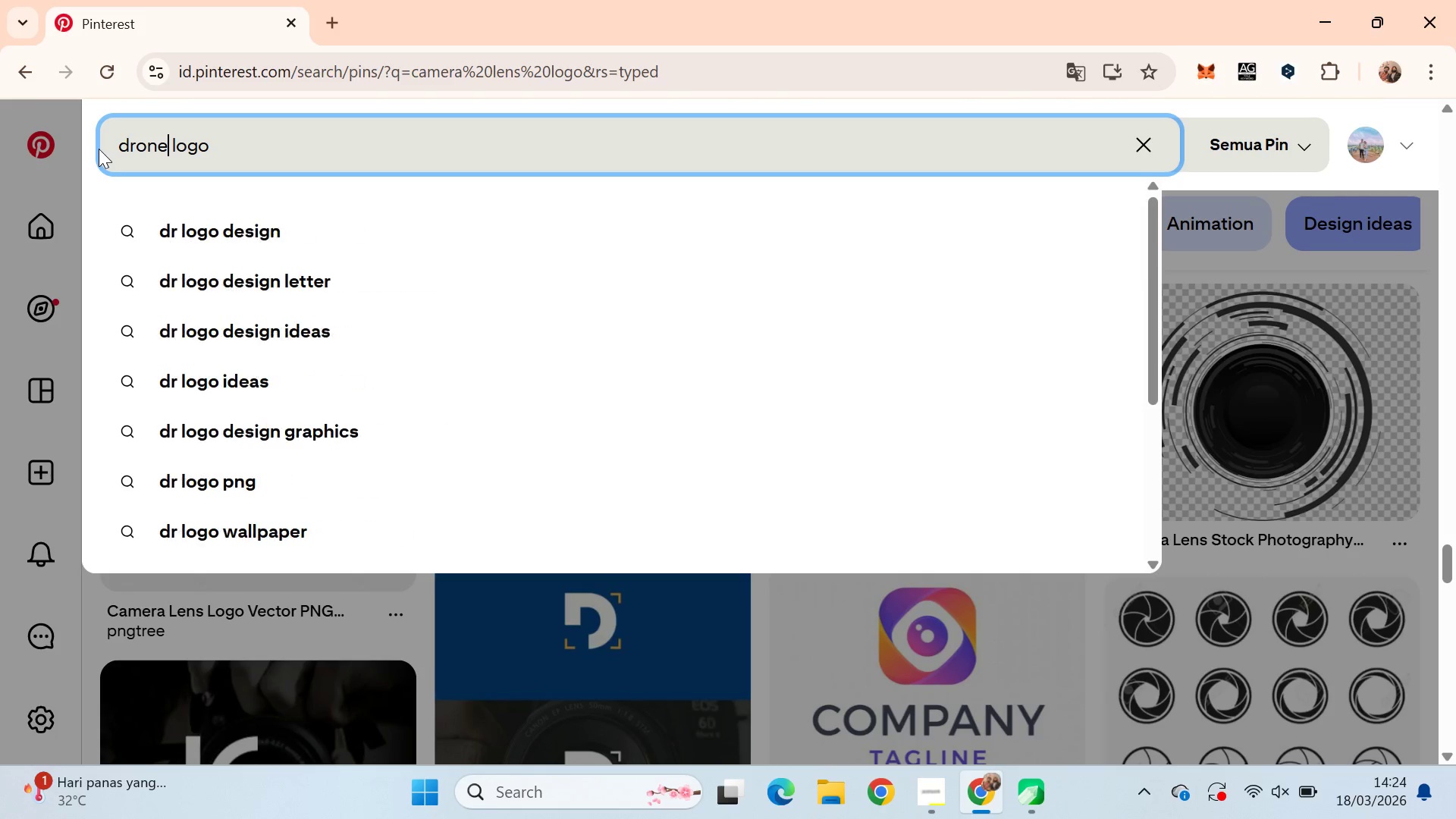 
key(Enter)
 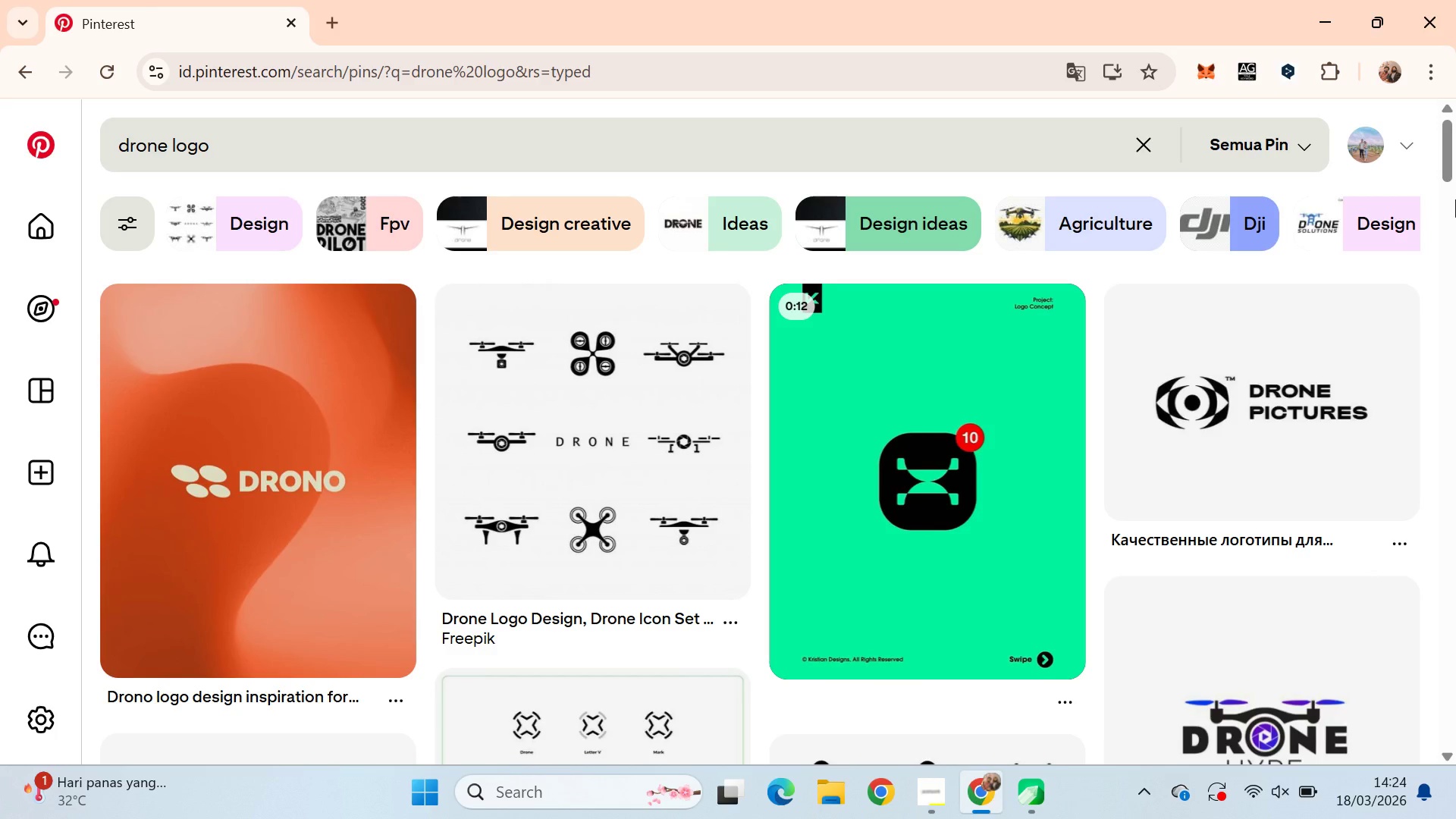 
wait(6.78)
 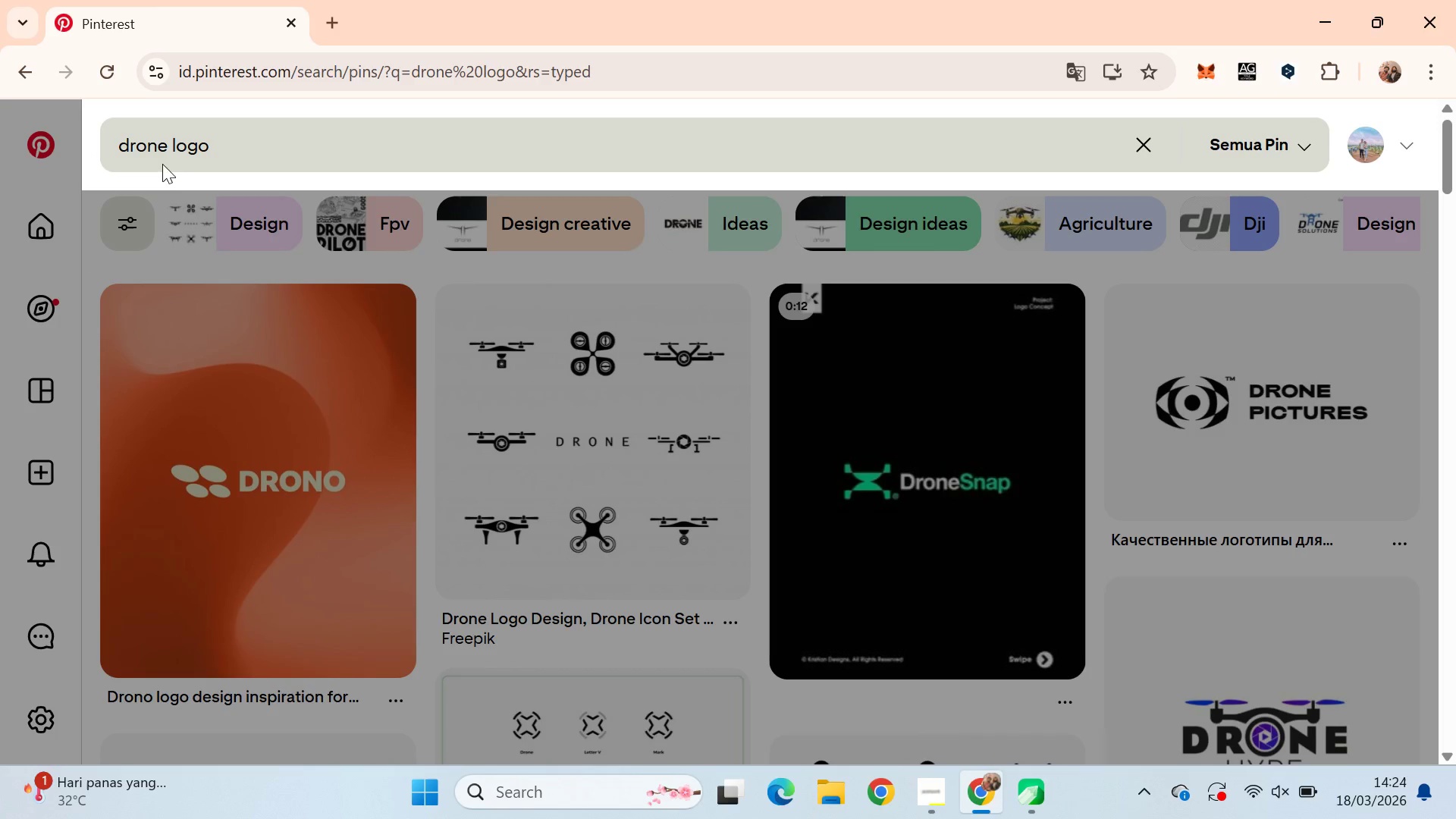 
left_click_drag(start_coordinate=[1454, 141], to_coordinate=[1455, 388])
 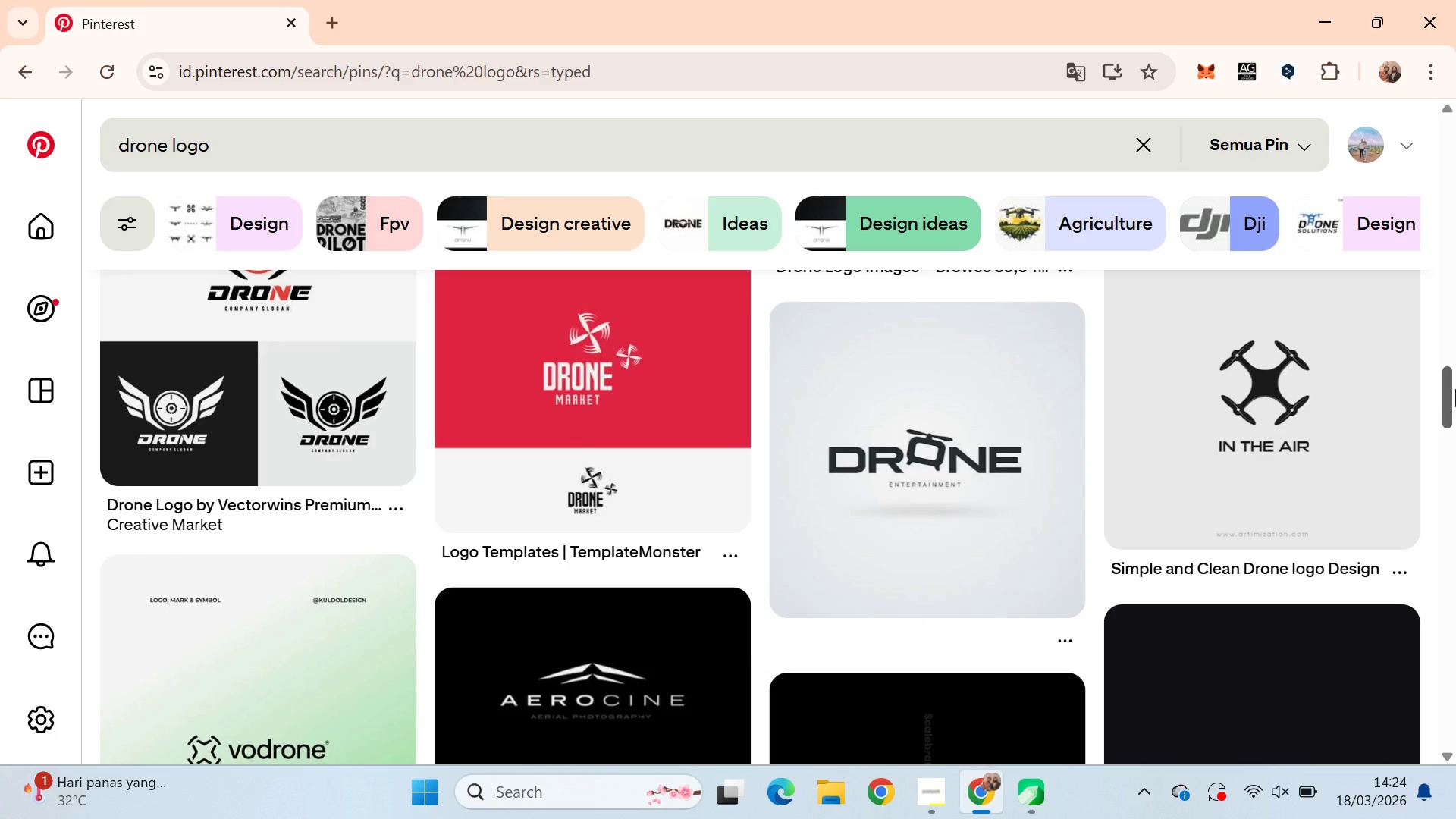 
key(Alt+Tab)
 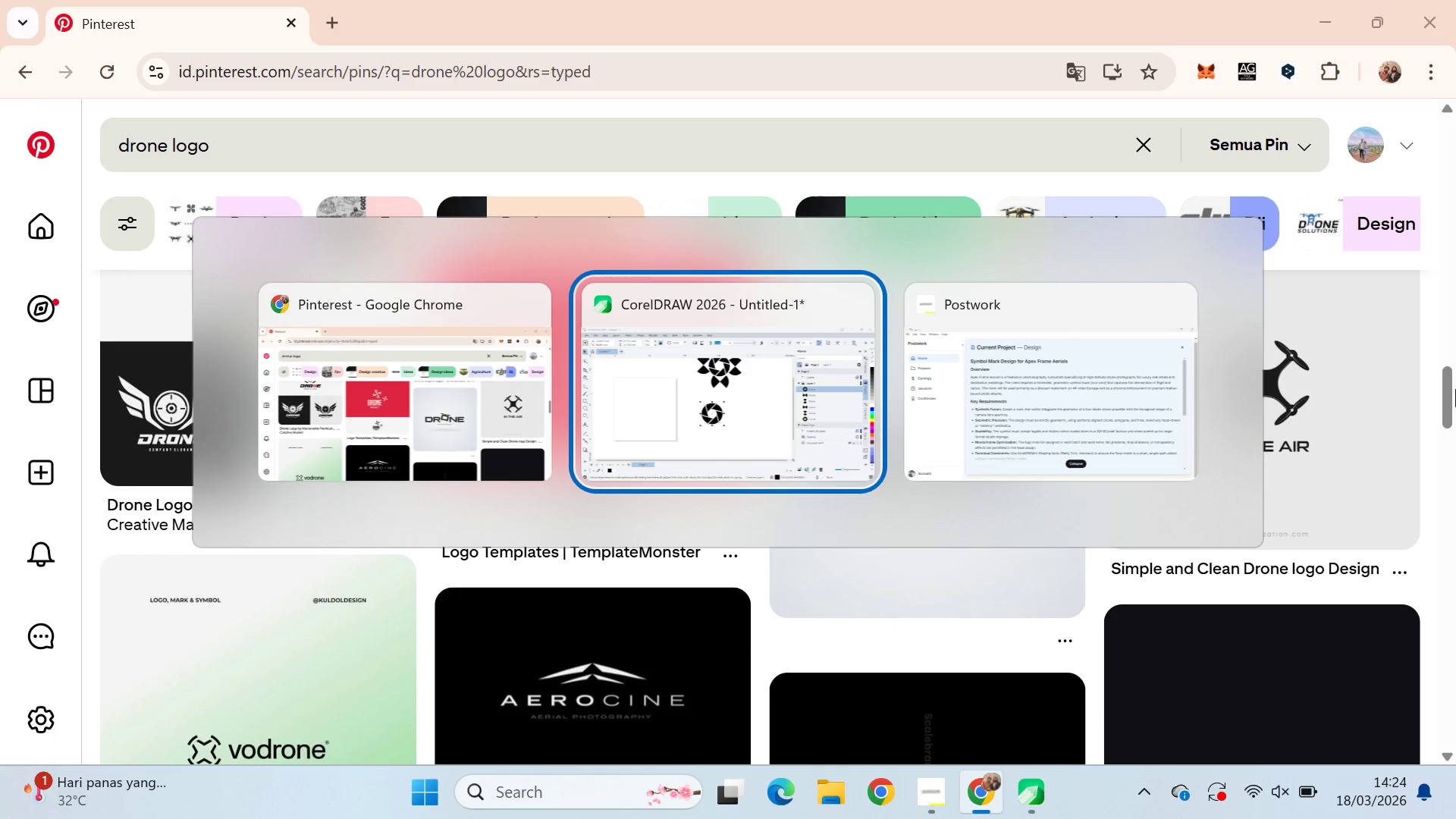 
key(Alt+Tab)